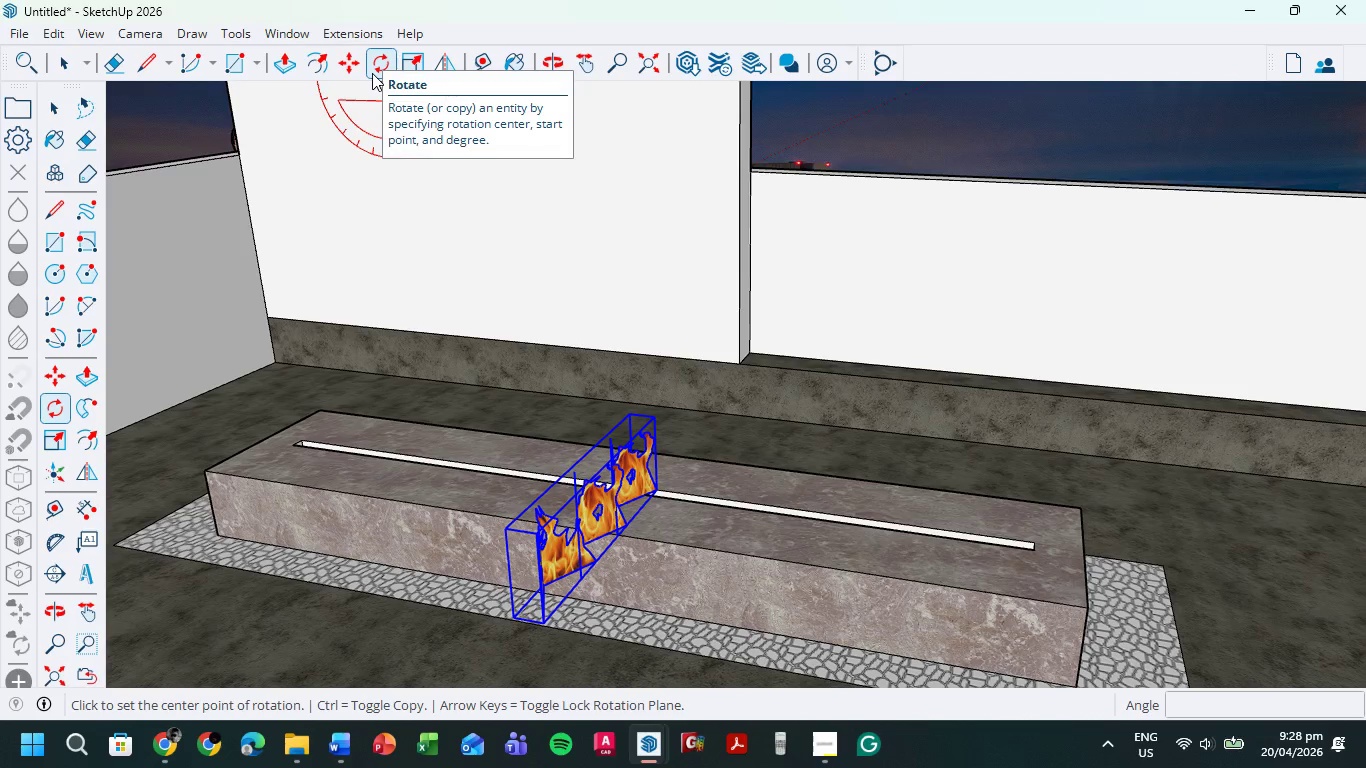 
wait(56.05)
 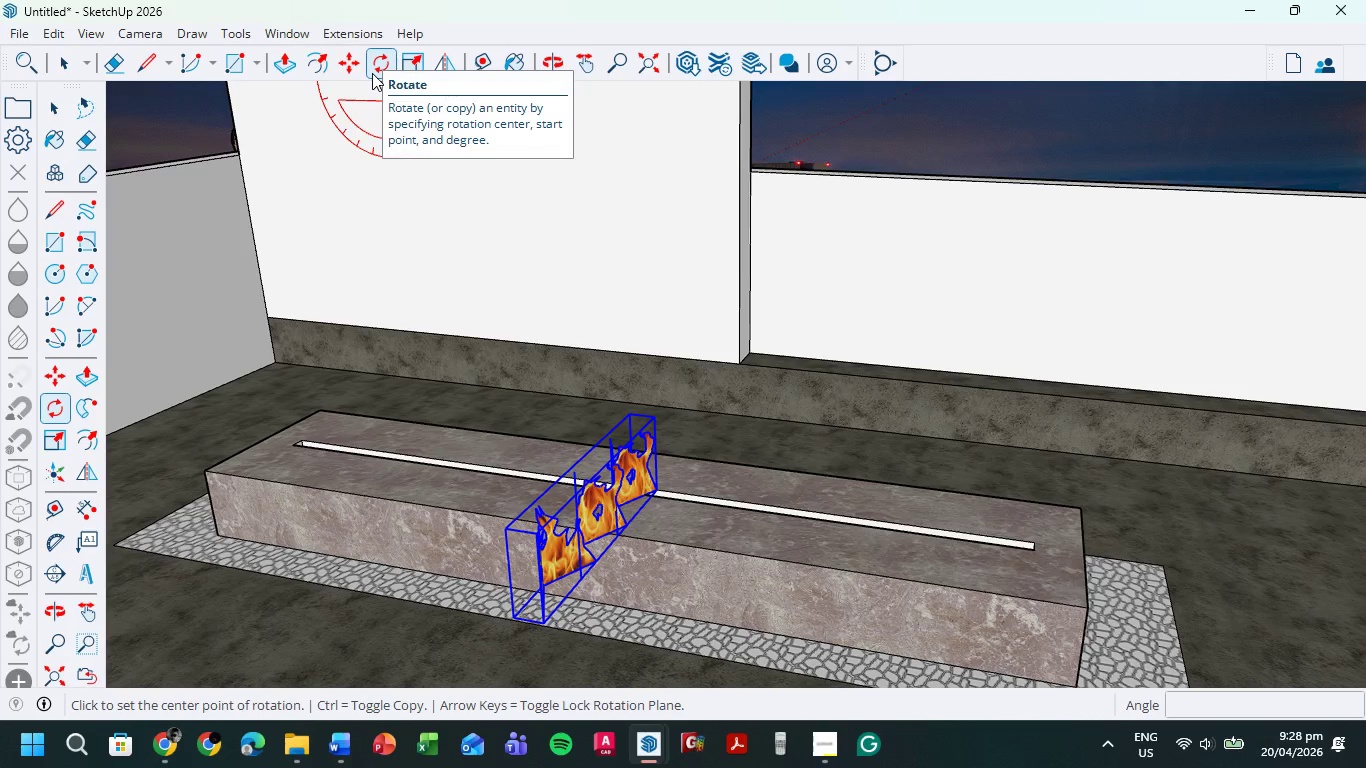 
left_click([594, 461])
 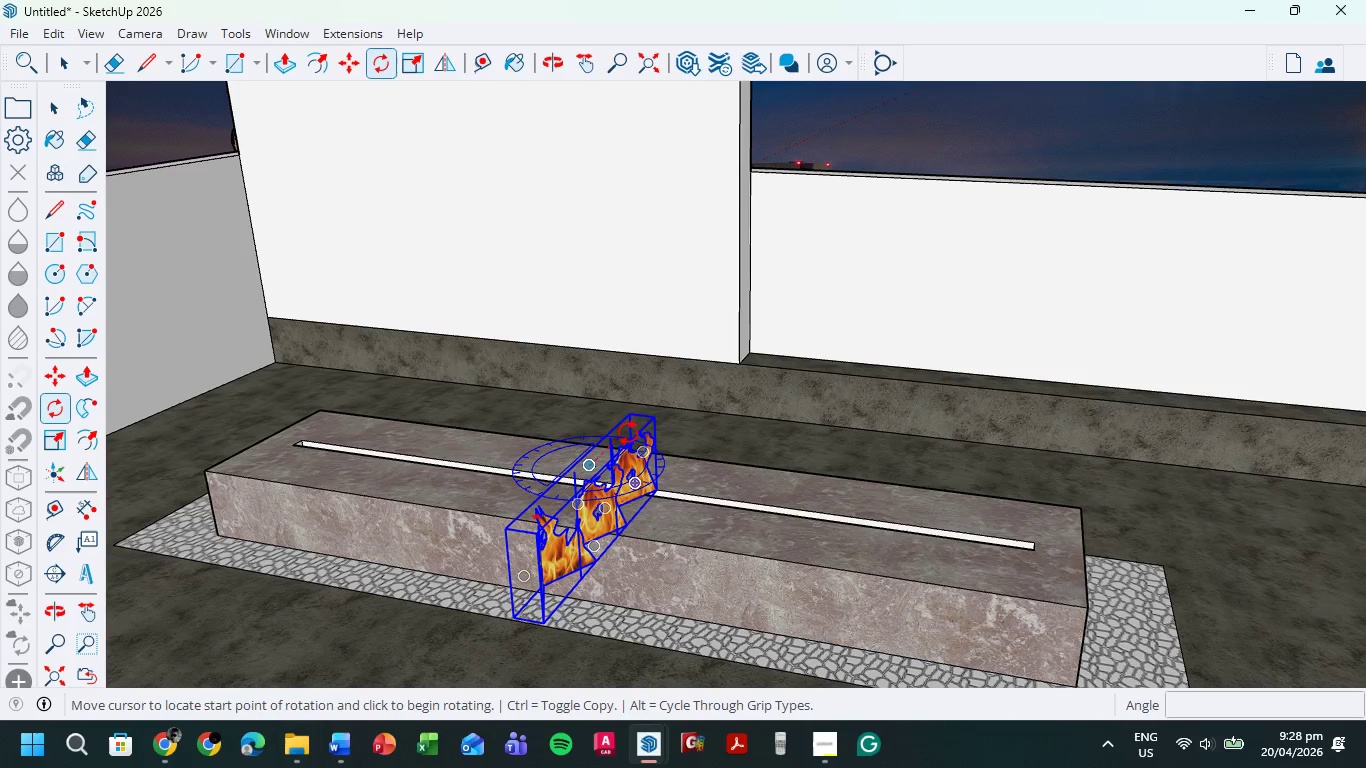 
left_click([628, 432])
 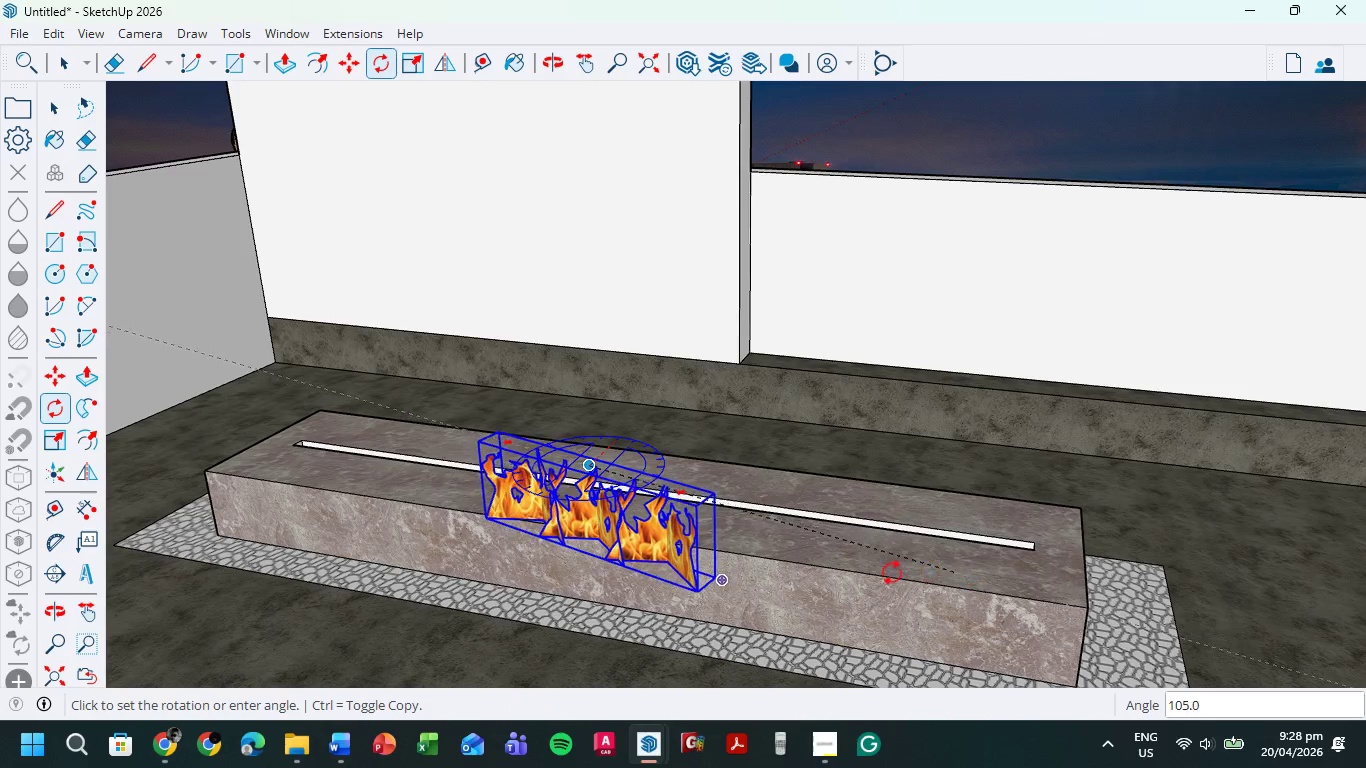 
scroll: coordinate [829, 514], scroll_direction: up, amount: 3.0
 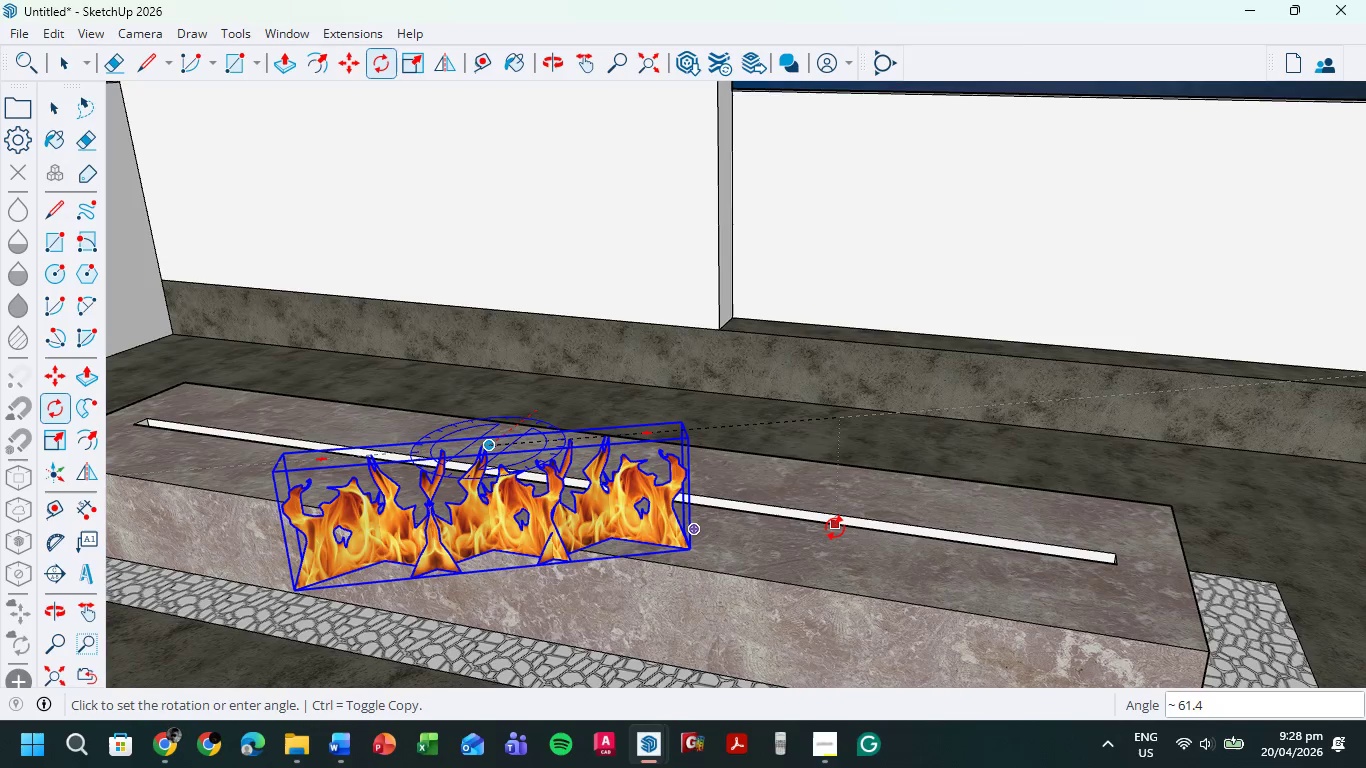 
key(ArrowRight)
 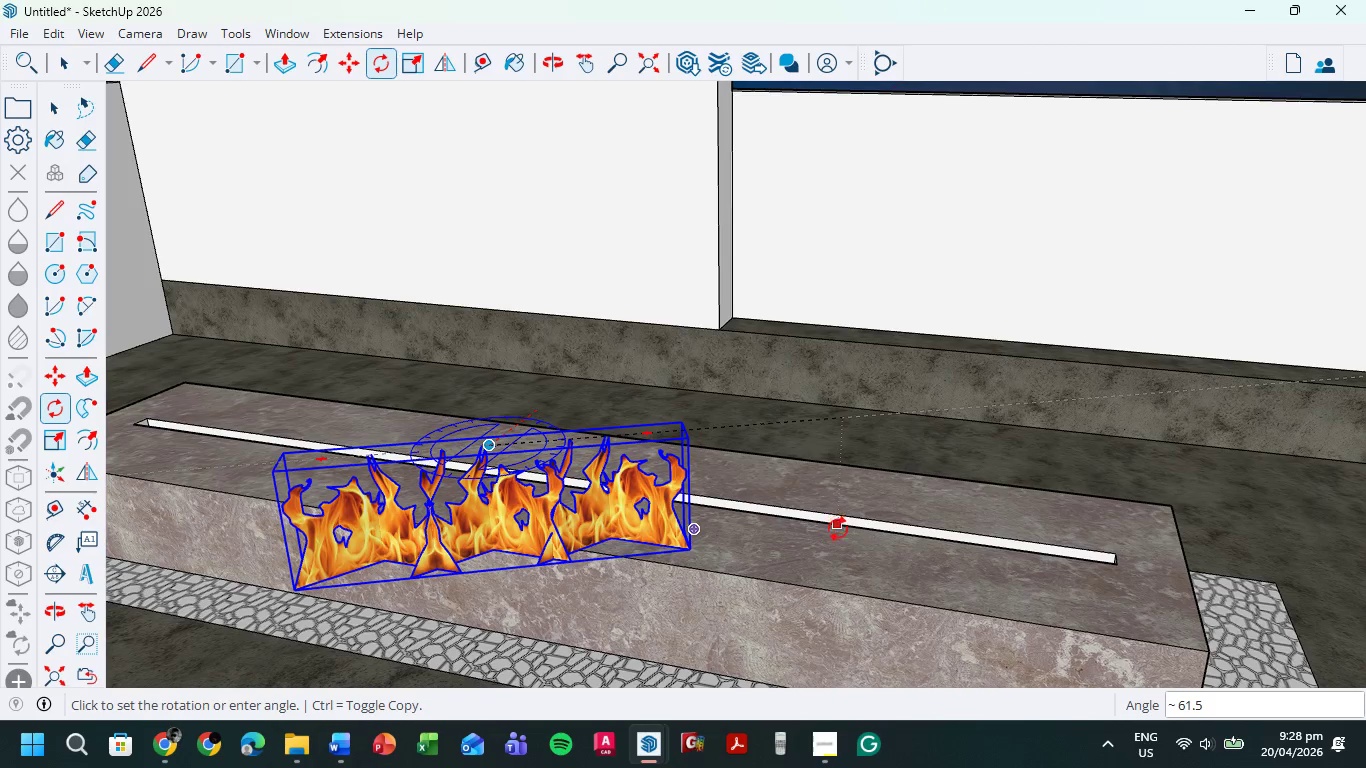 
key(ArrowRight)
 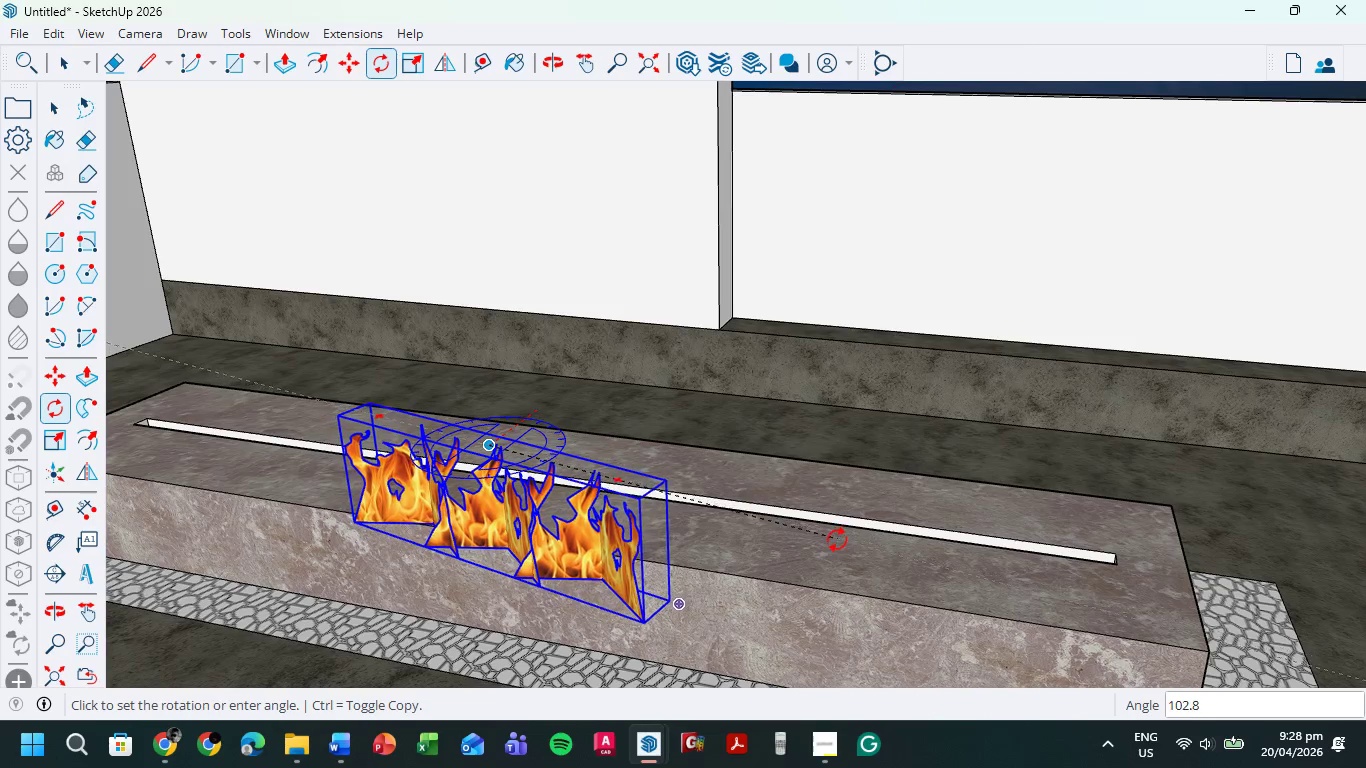 
key(ArrowUp)
 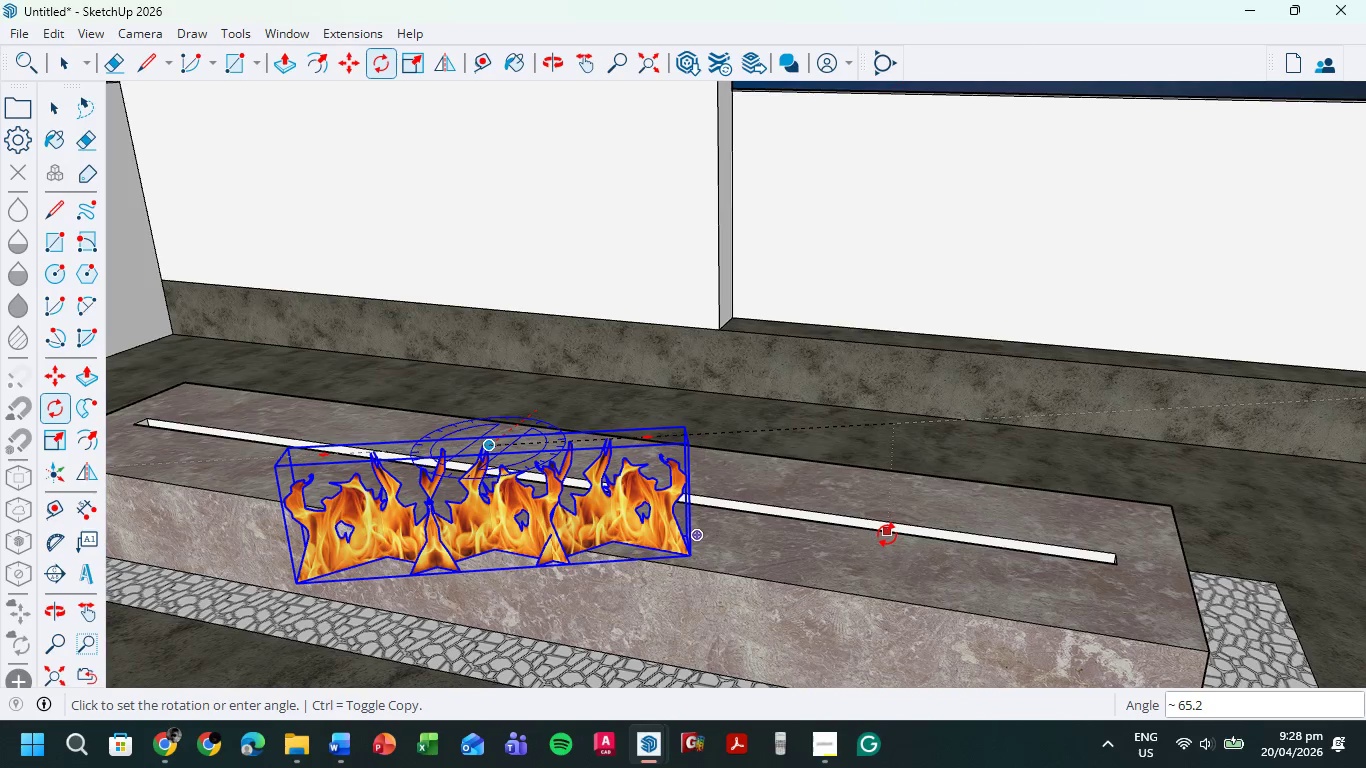 
key(Escape)
 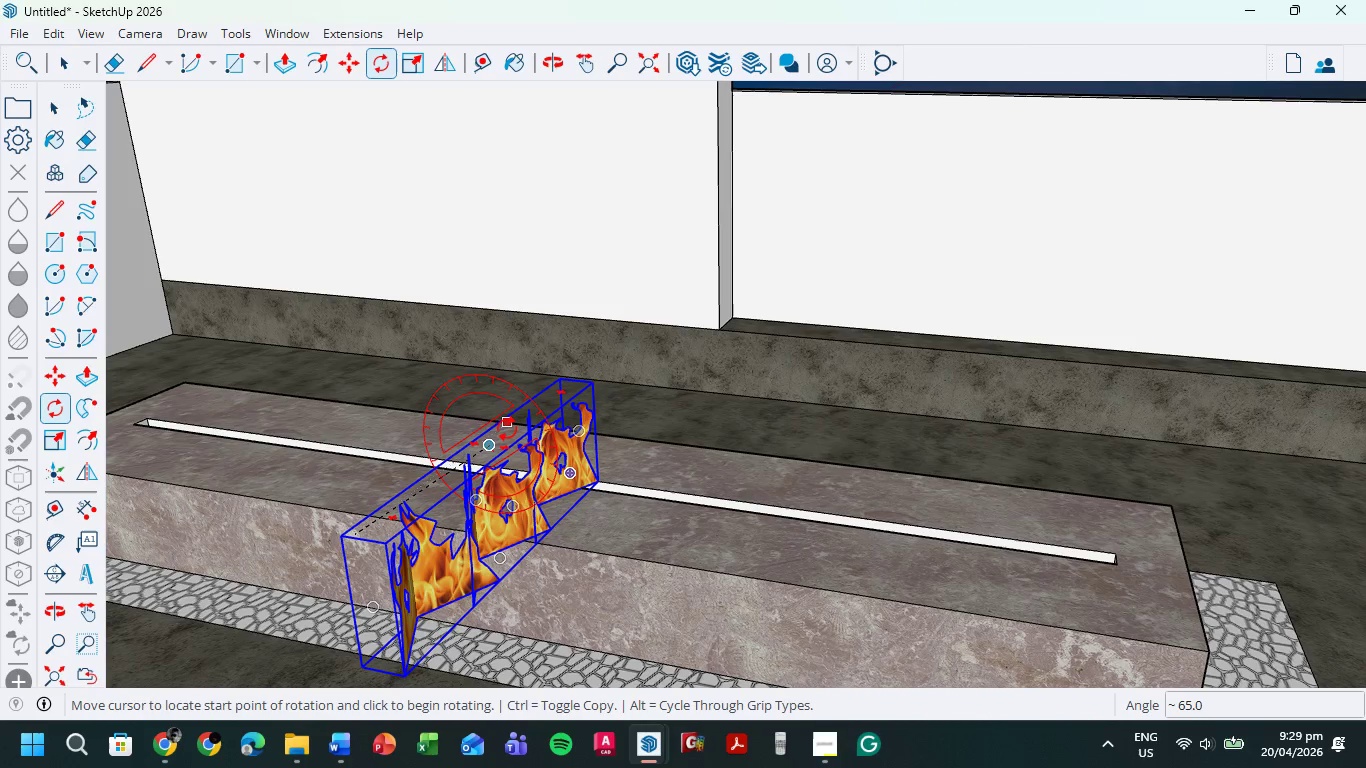 
key(Escape)
 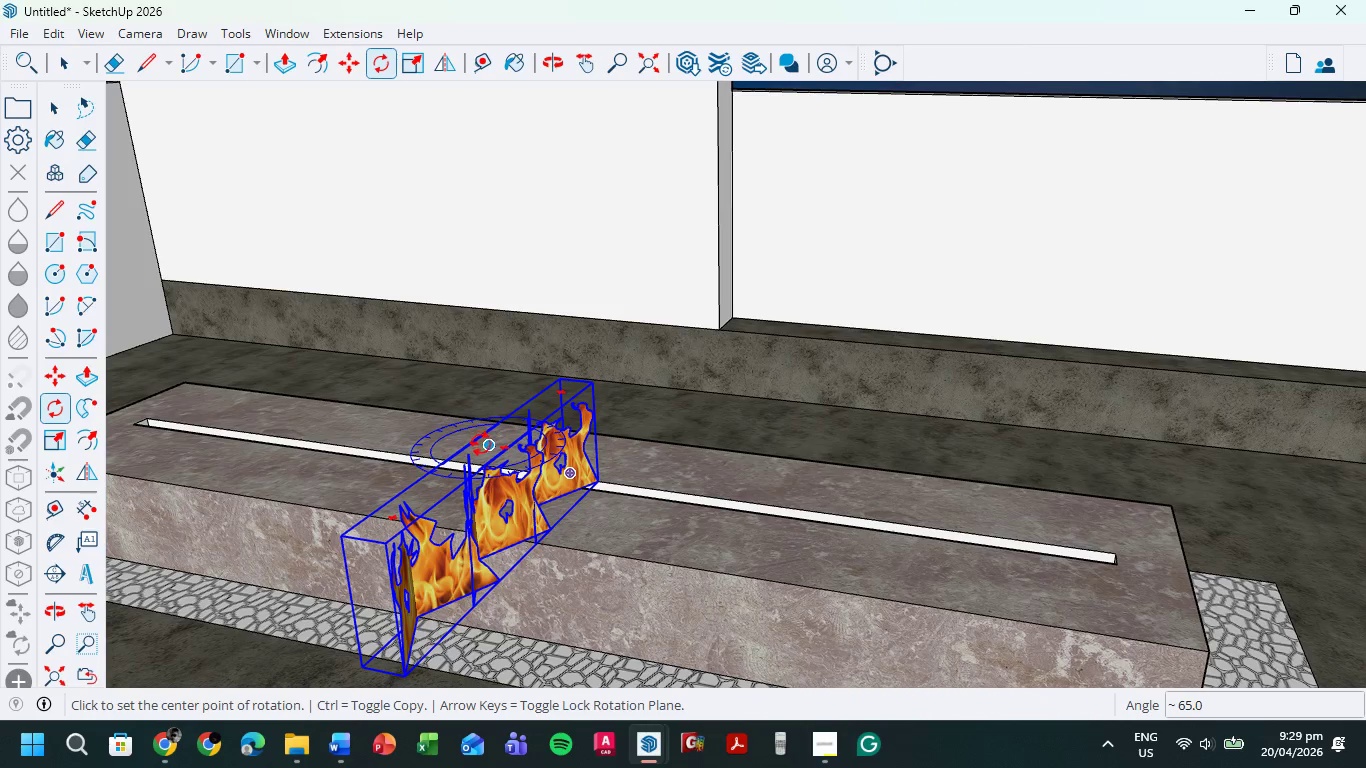 
left_click([489, 442])
 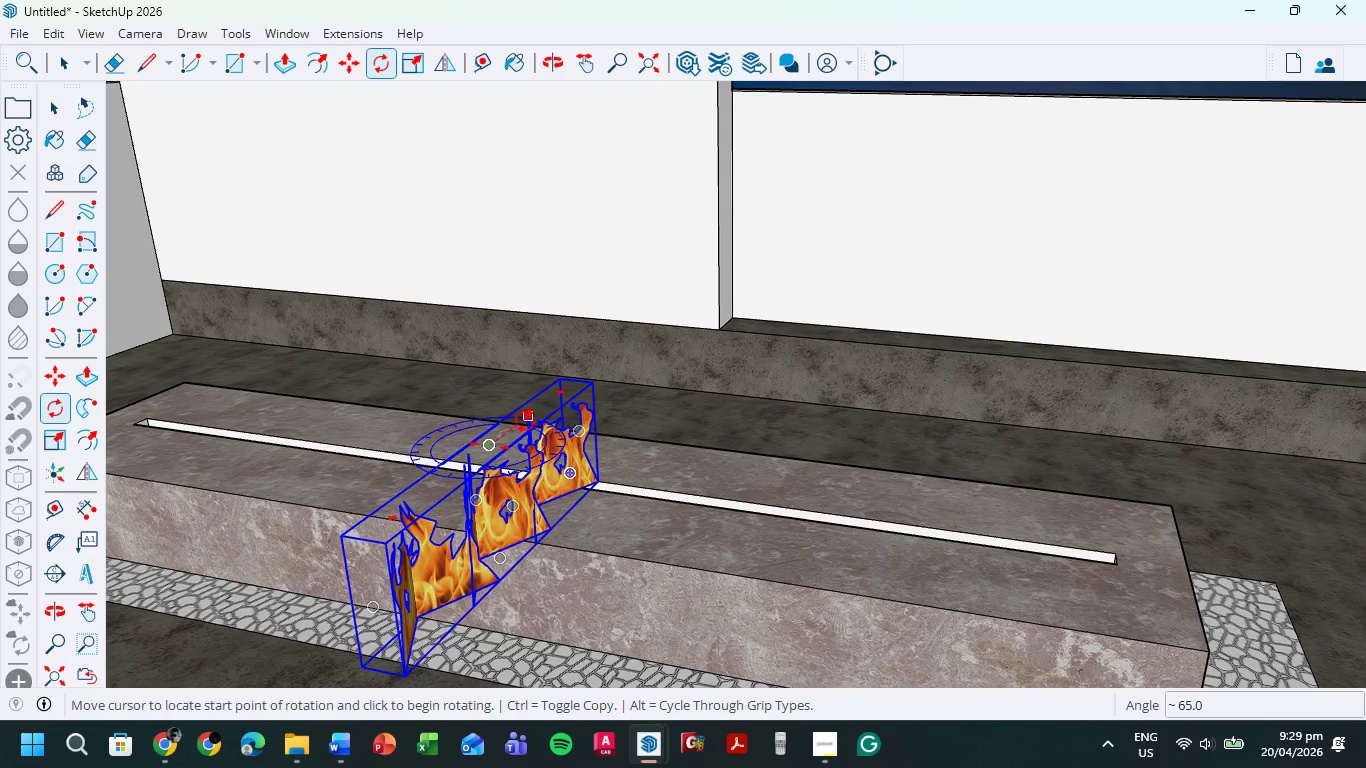 
left_click([525, 420])
 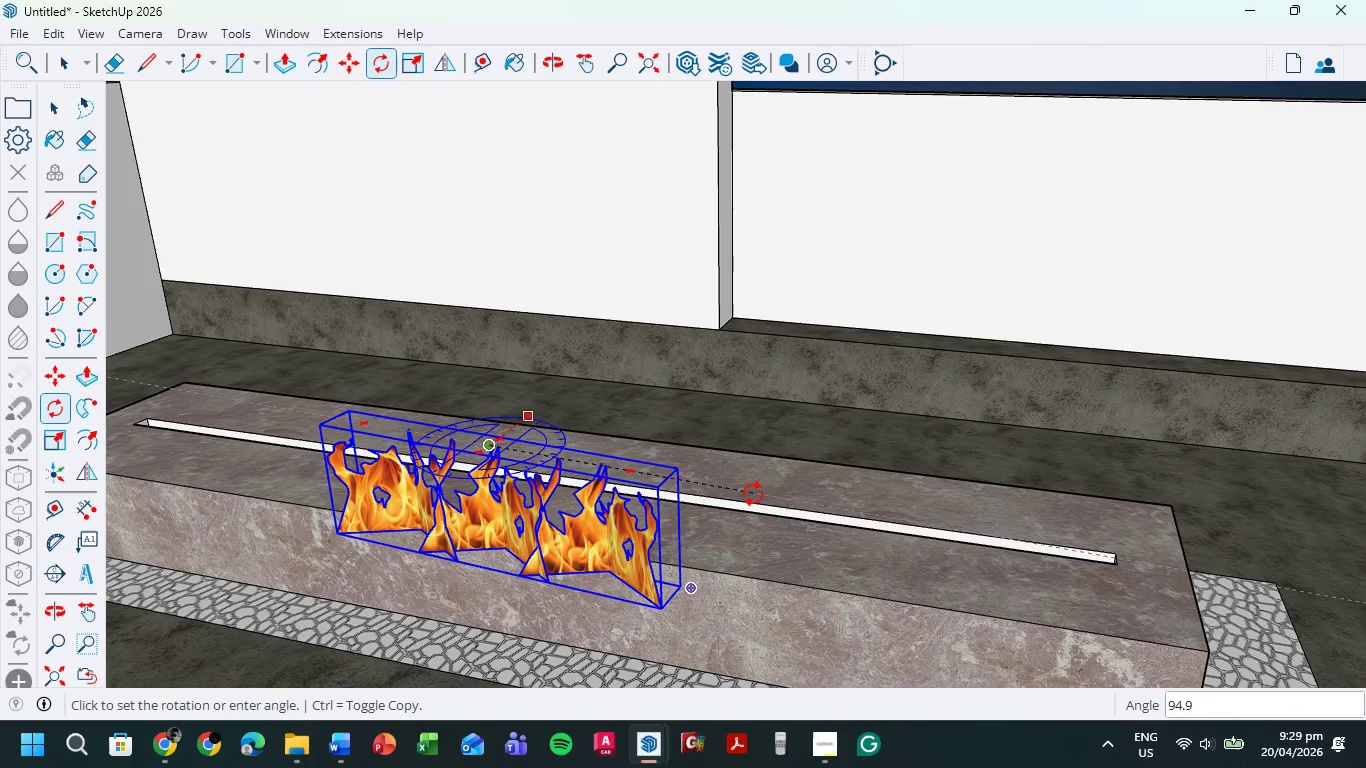 
left_click([758, 488])
 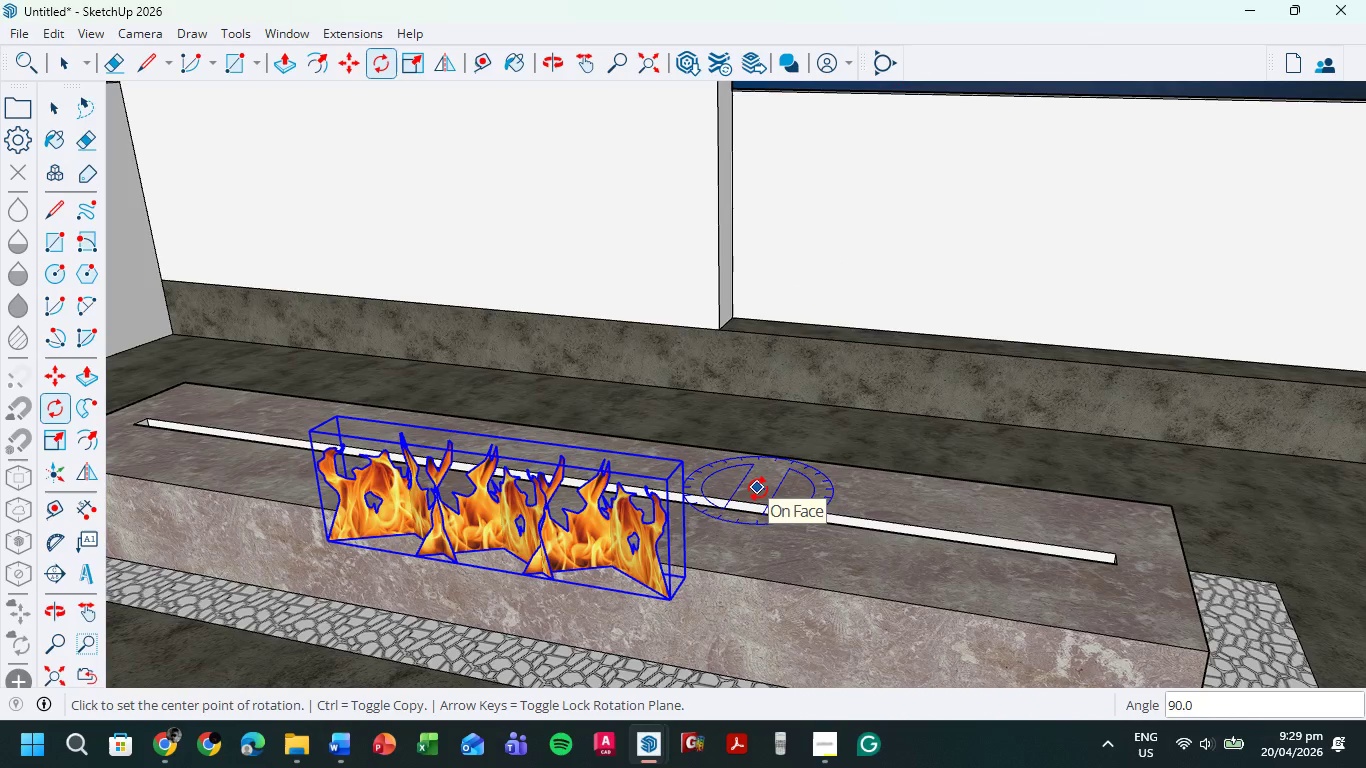 
key(M)
 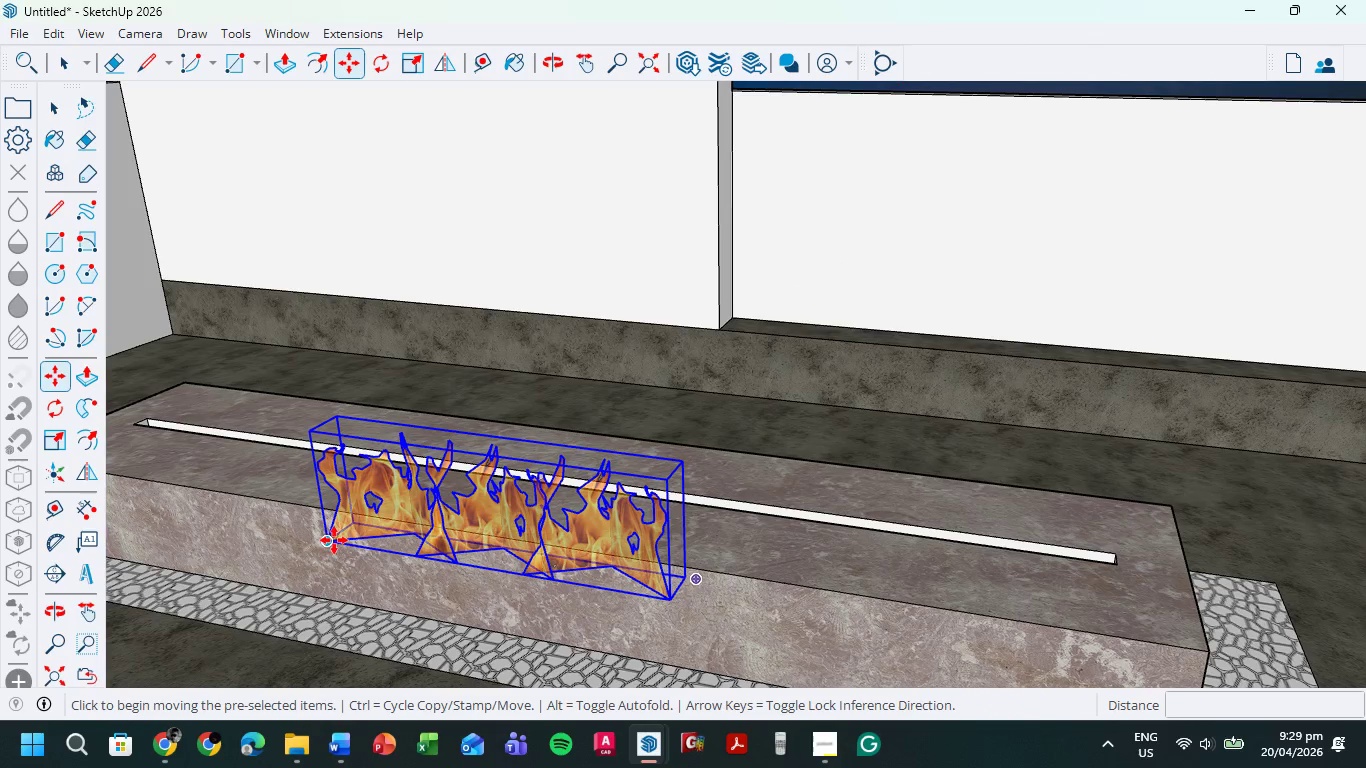 
left_click([329, 540])
 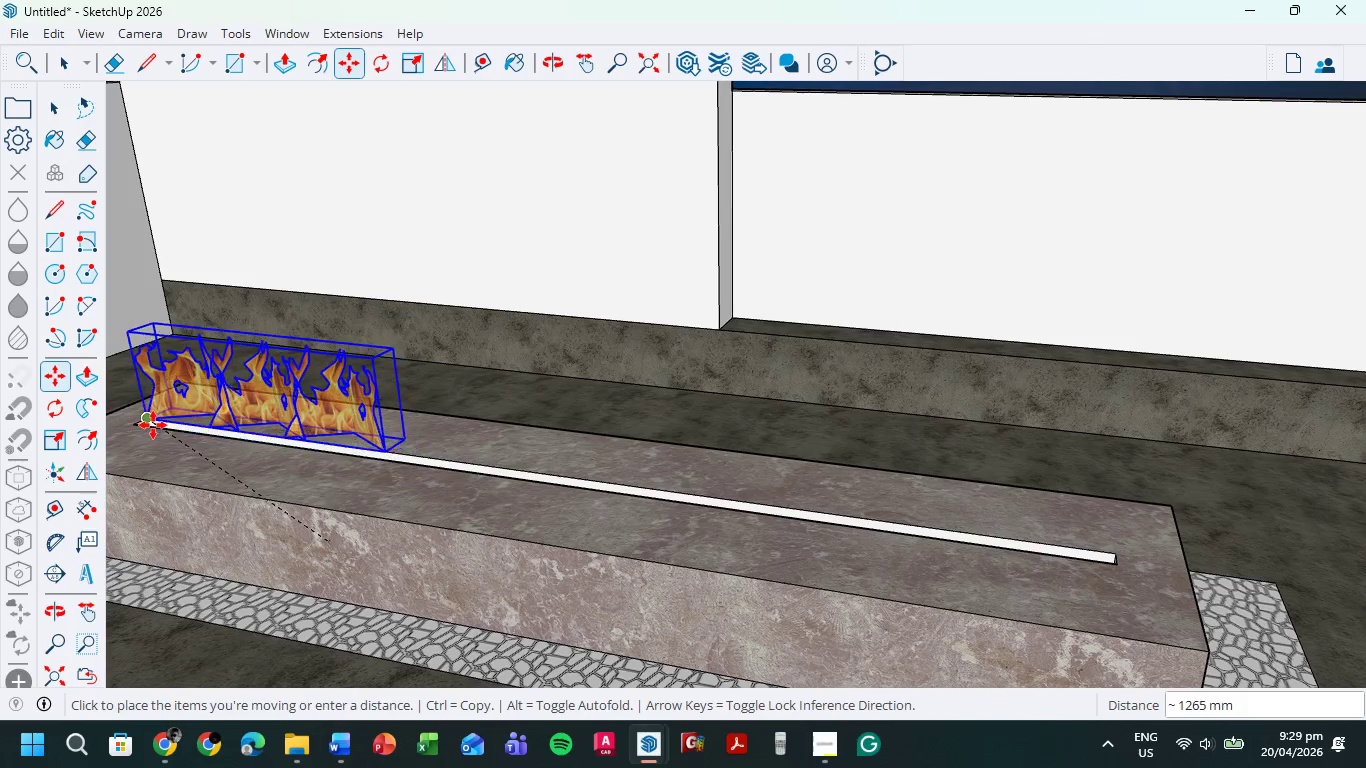 
scroll: coordinate [145, 423], scroll_direction: up, amount: 18.0
 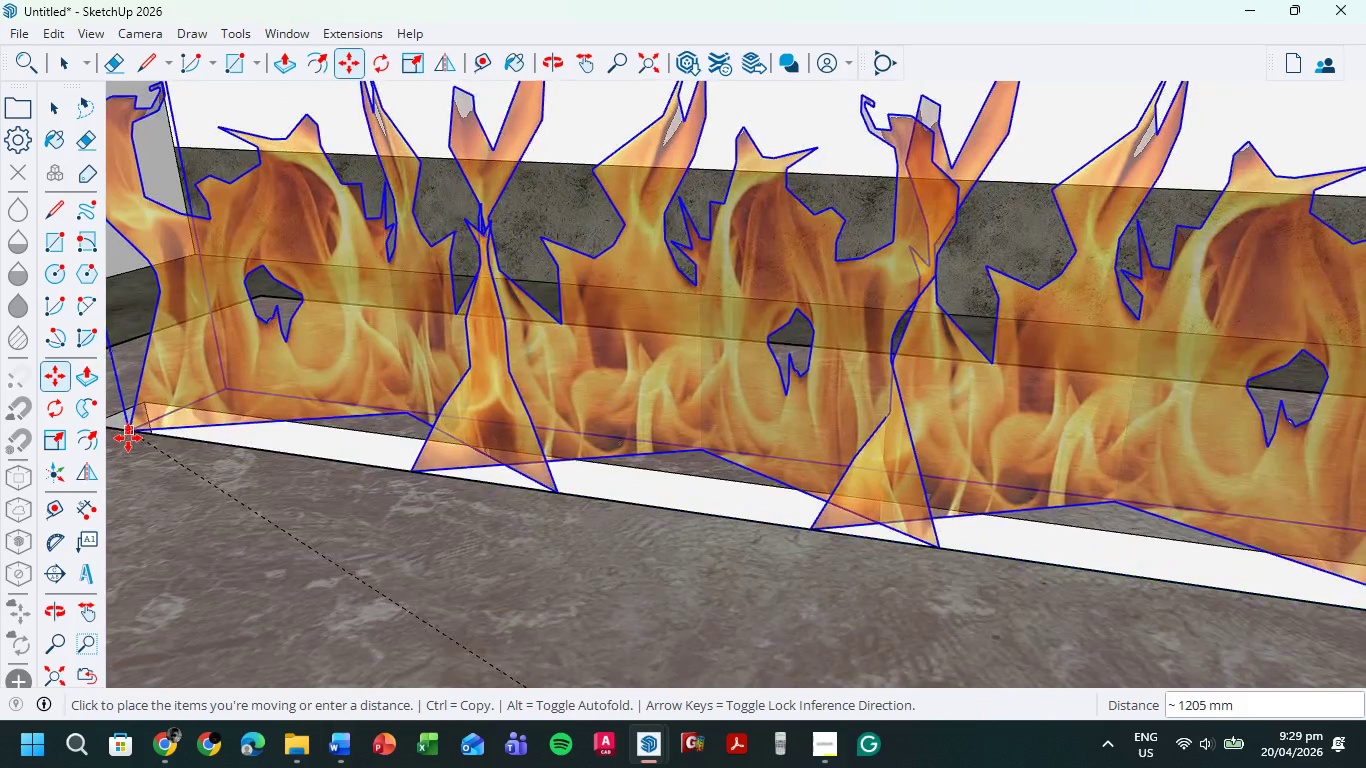 
left_click([126, 441])
 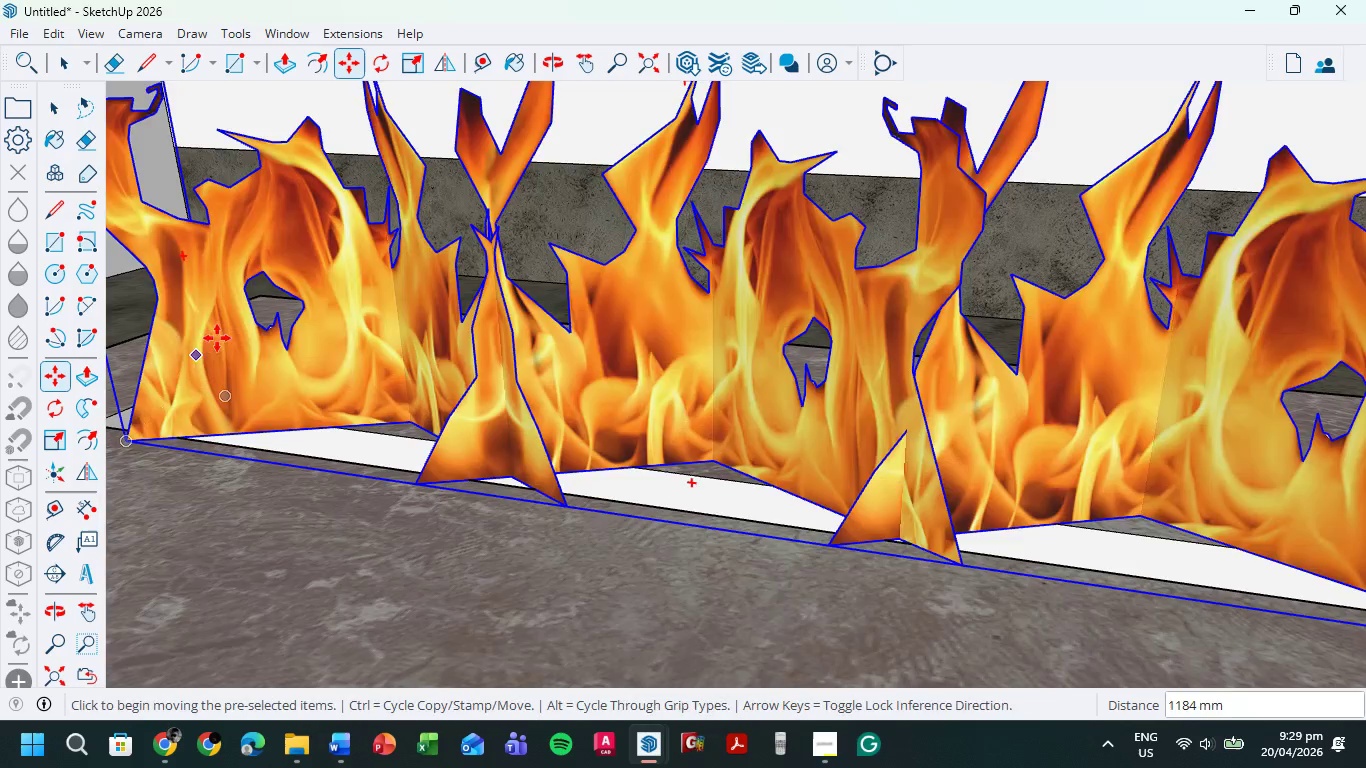 
scroll: coordinate [382, 402], scroll_direction: down, amount: 10.0
 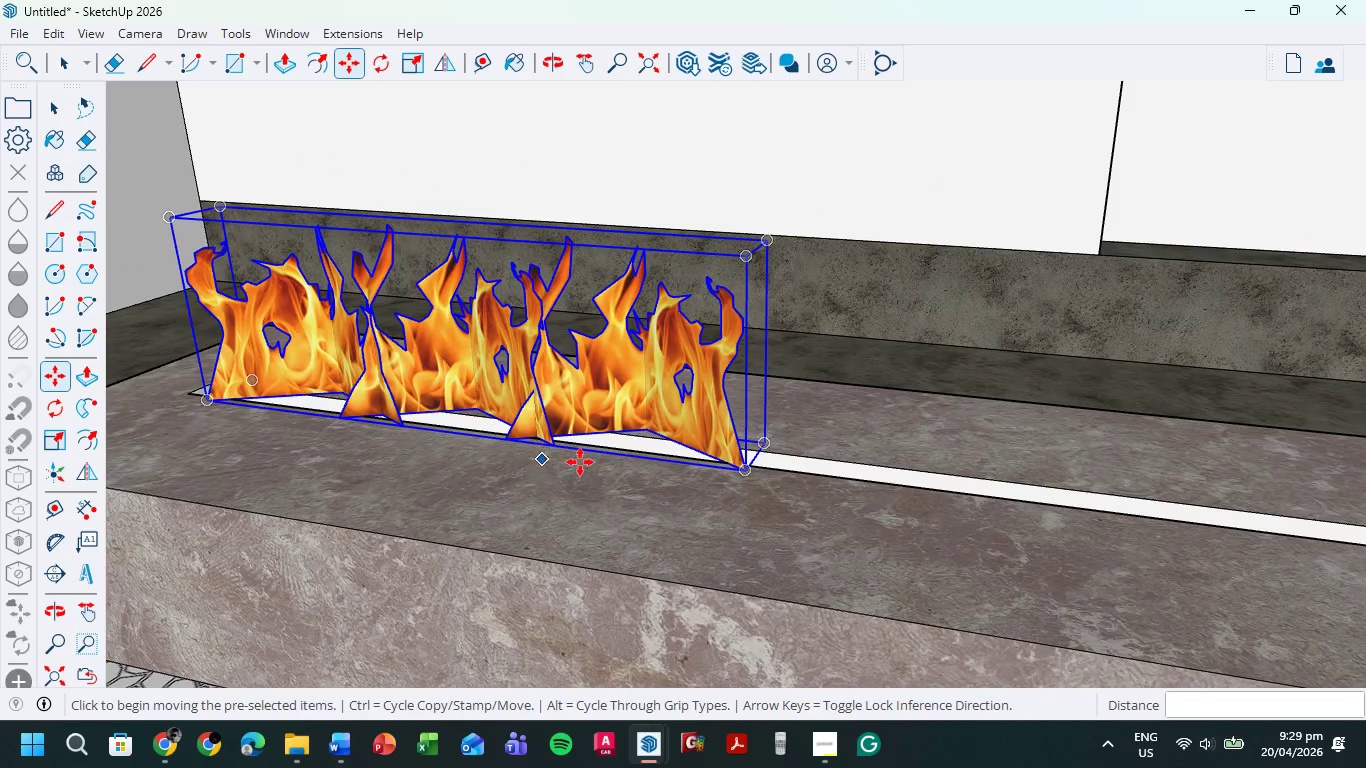 
key(M)
 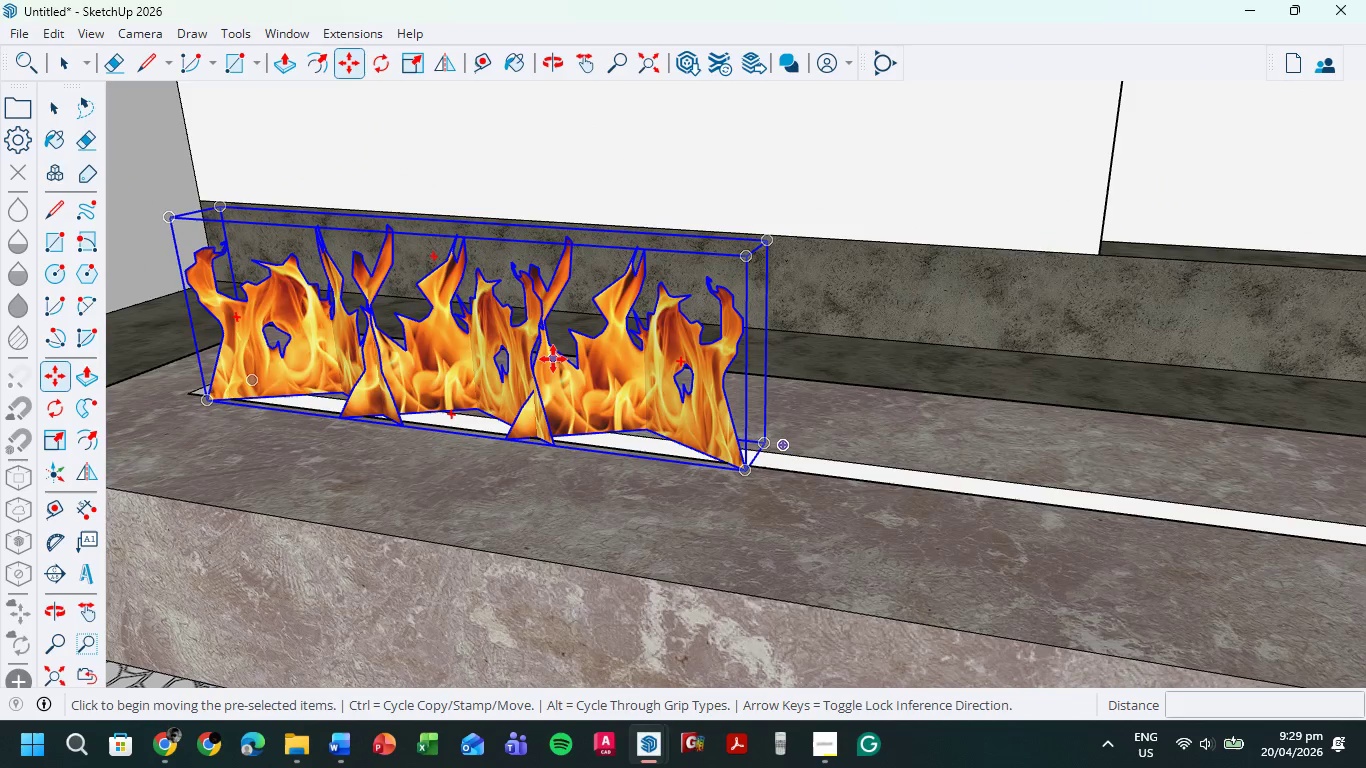 
left_click([553, 359])
 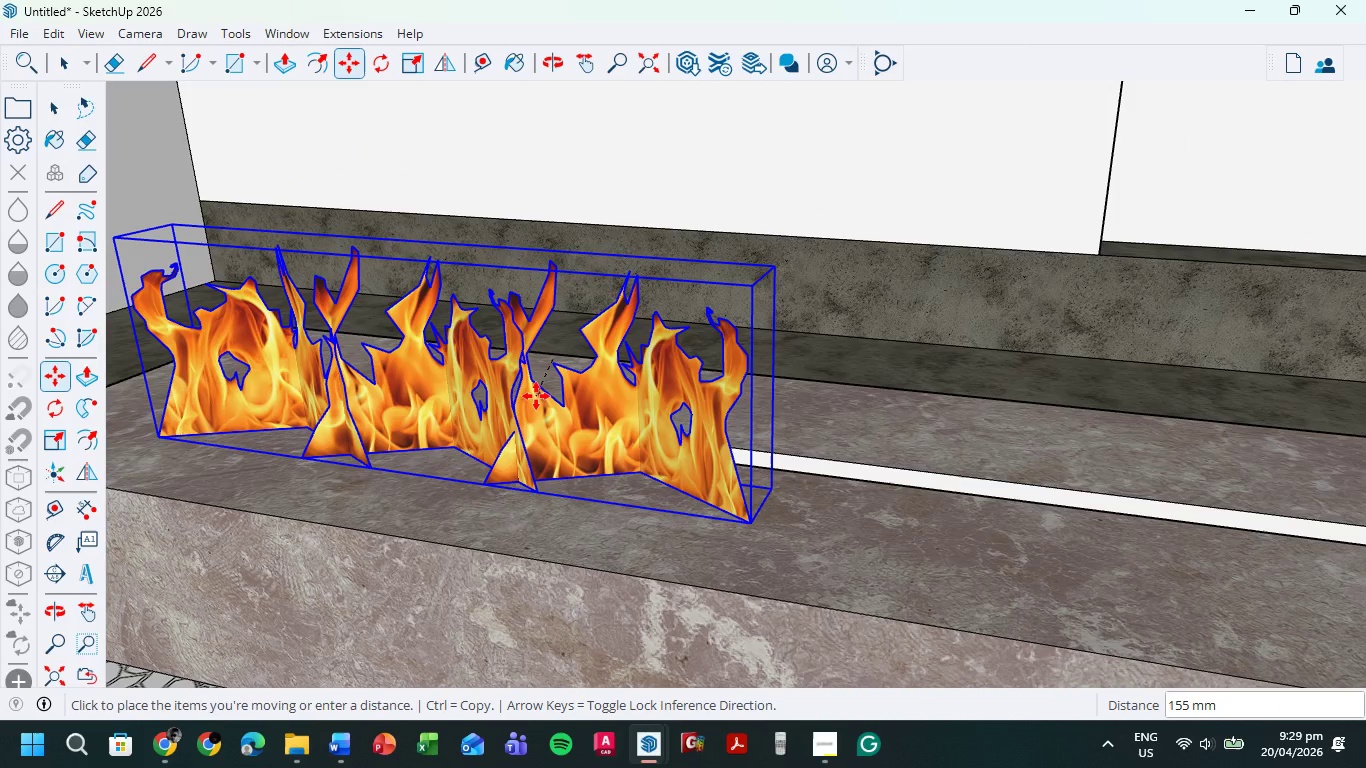 
wait(5.41)
 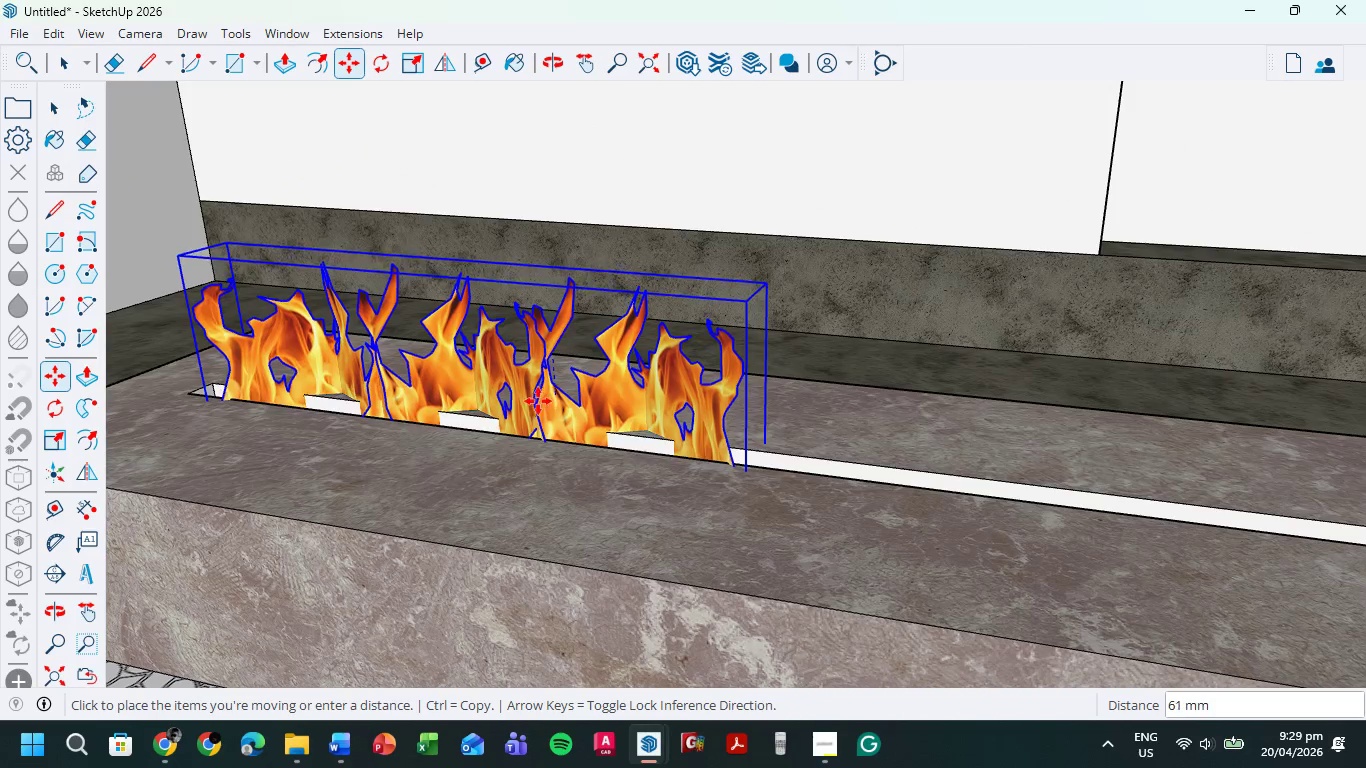 
key(S)
 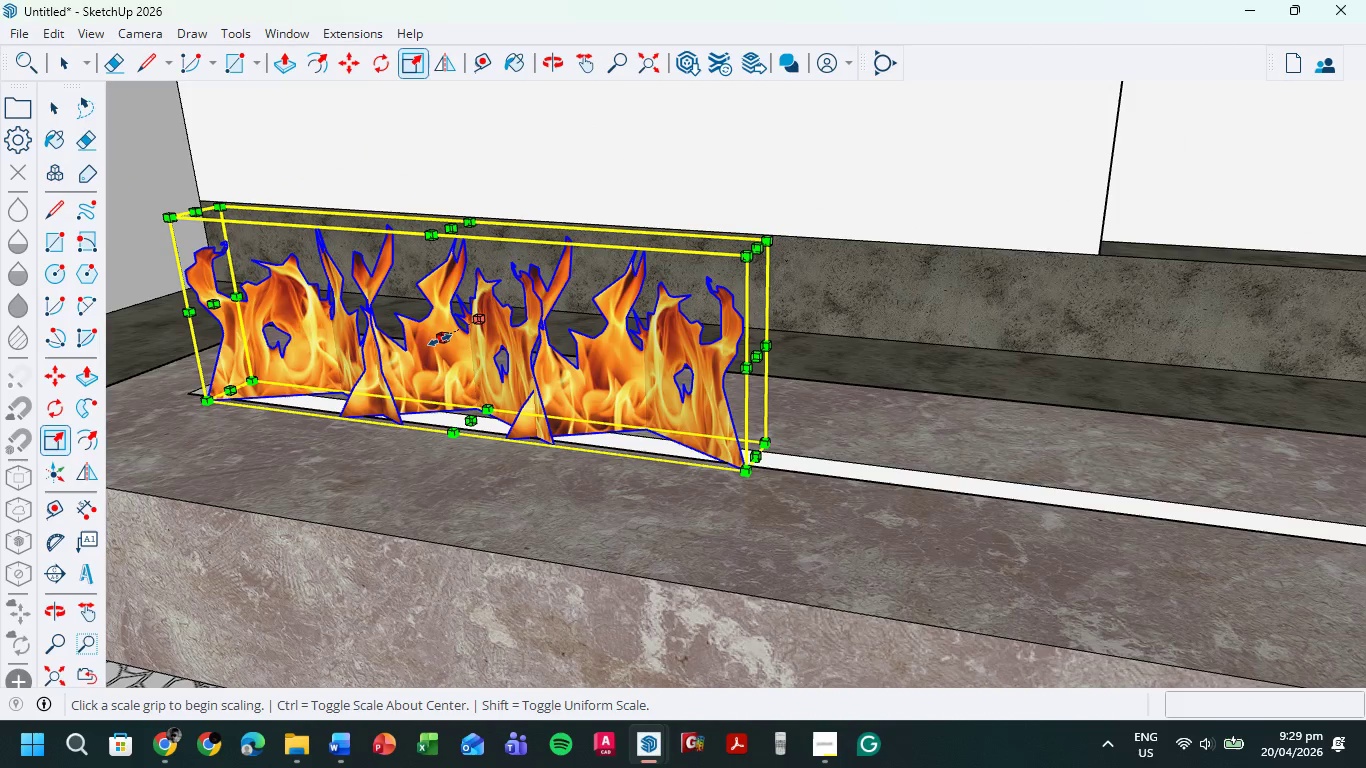 
left_click([440, 337])
 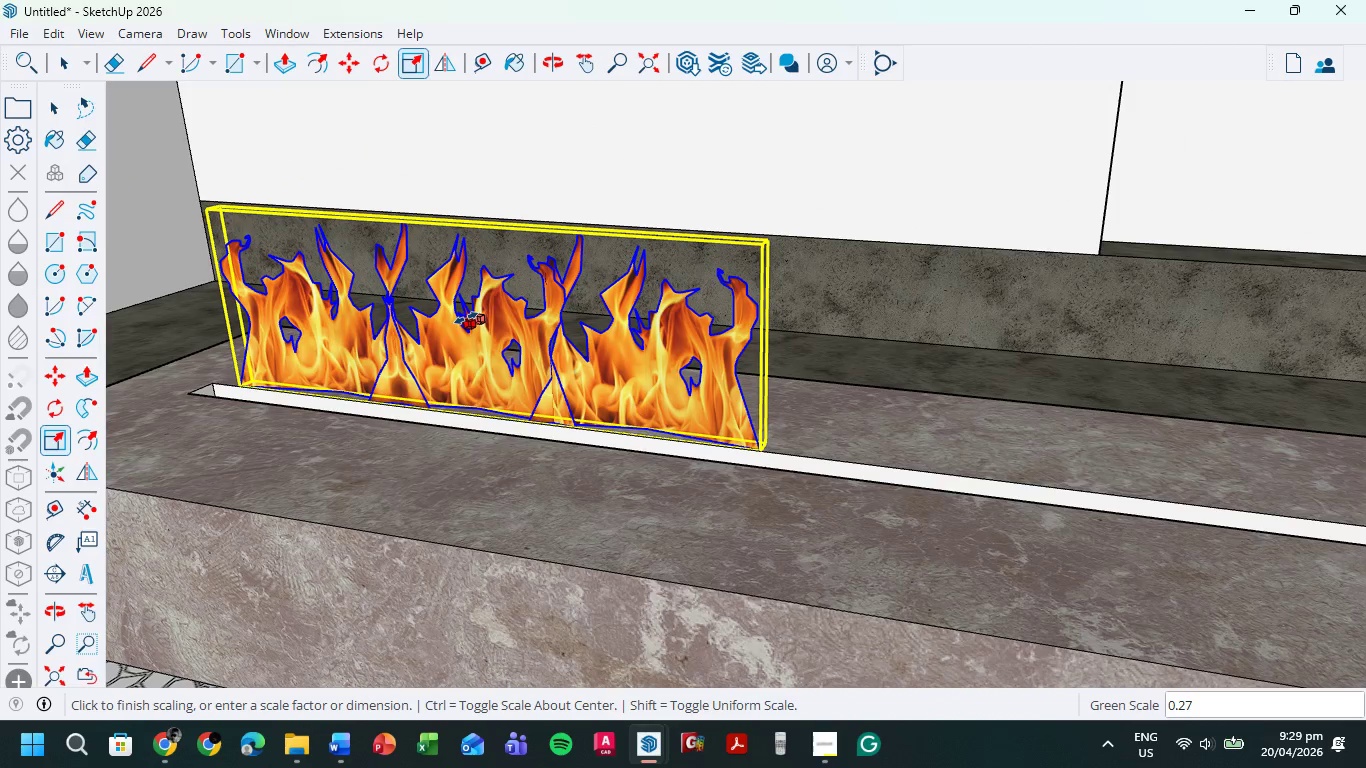 
left_click([466, 318])
 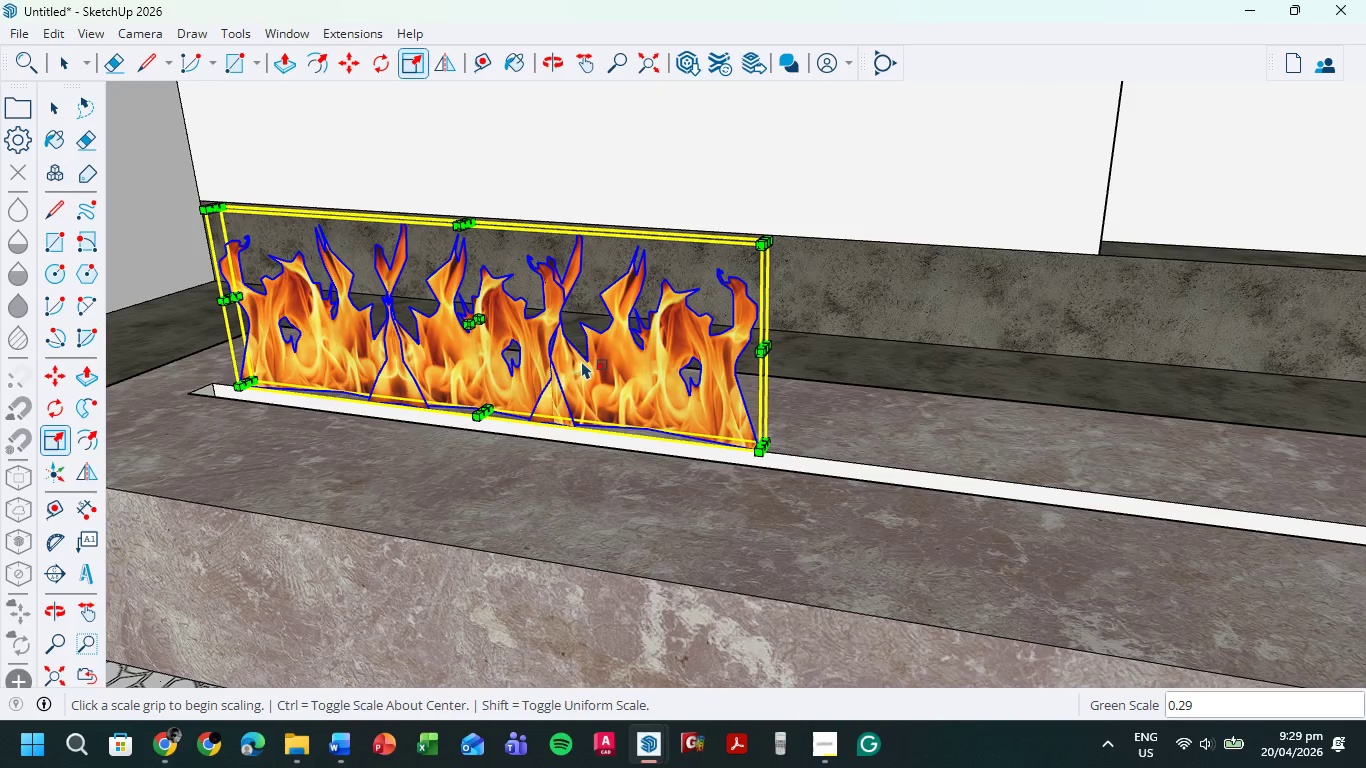 
key(M)
 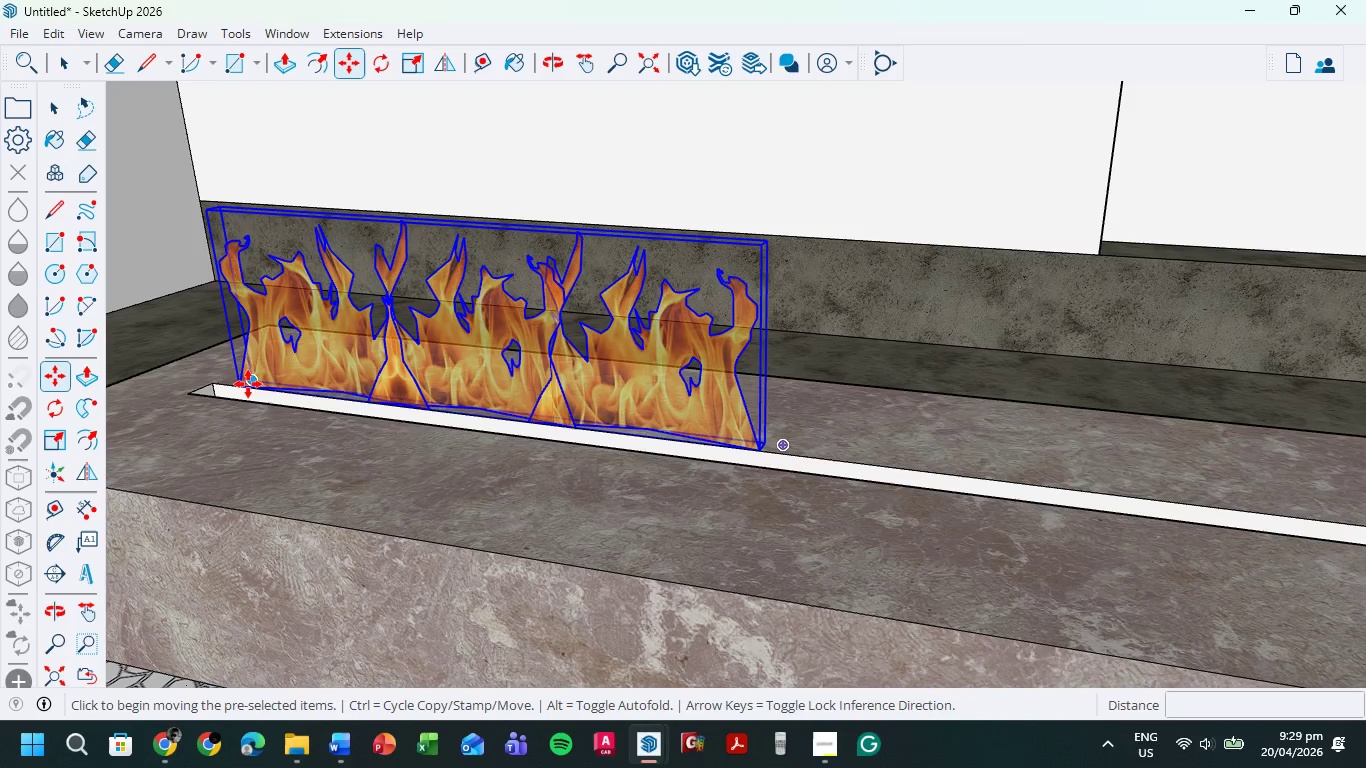 
left_click([246, 383])
 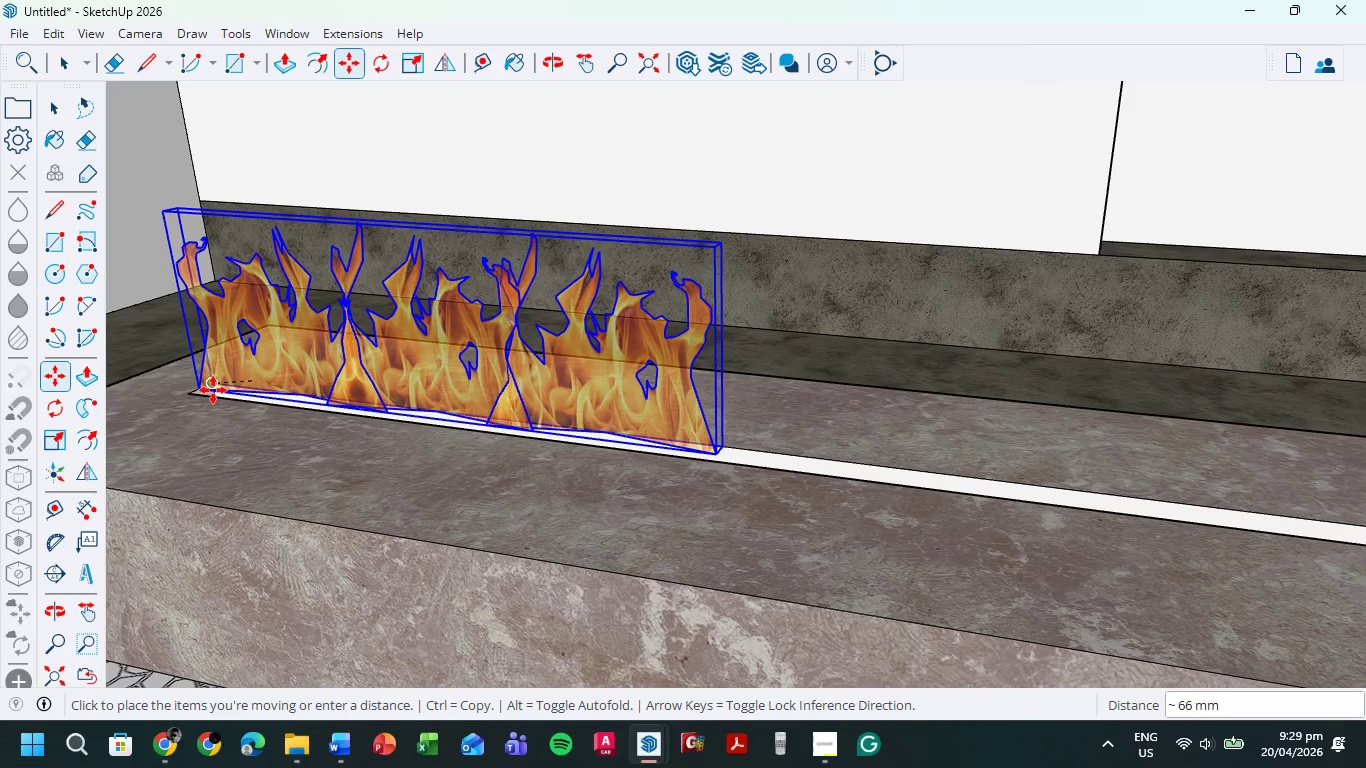 
left_click([213, 390])
 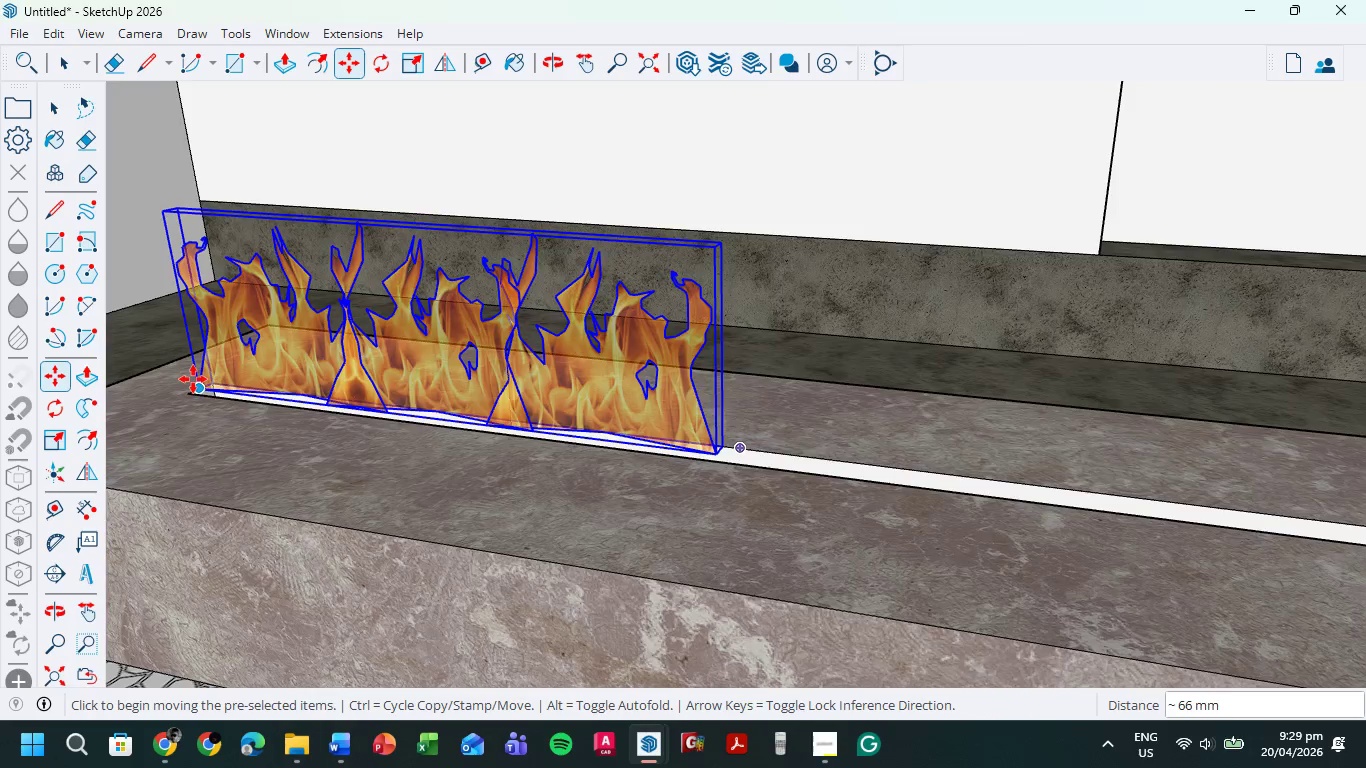 
scroll: coordinate [187, 384], scroll_direction: up, amount: 10.0
 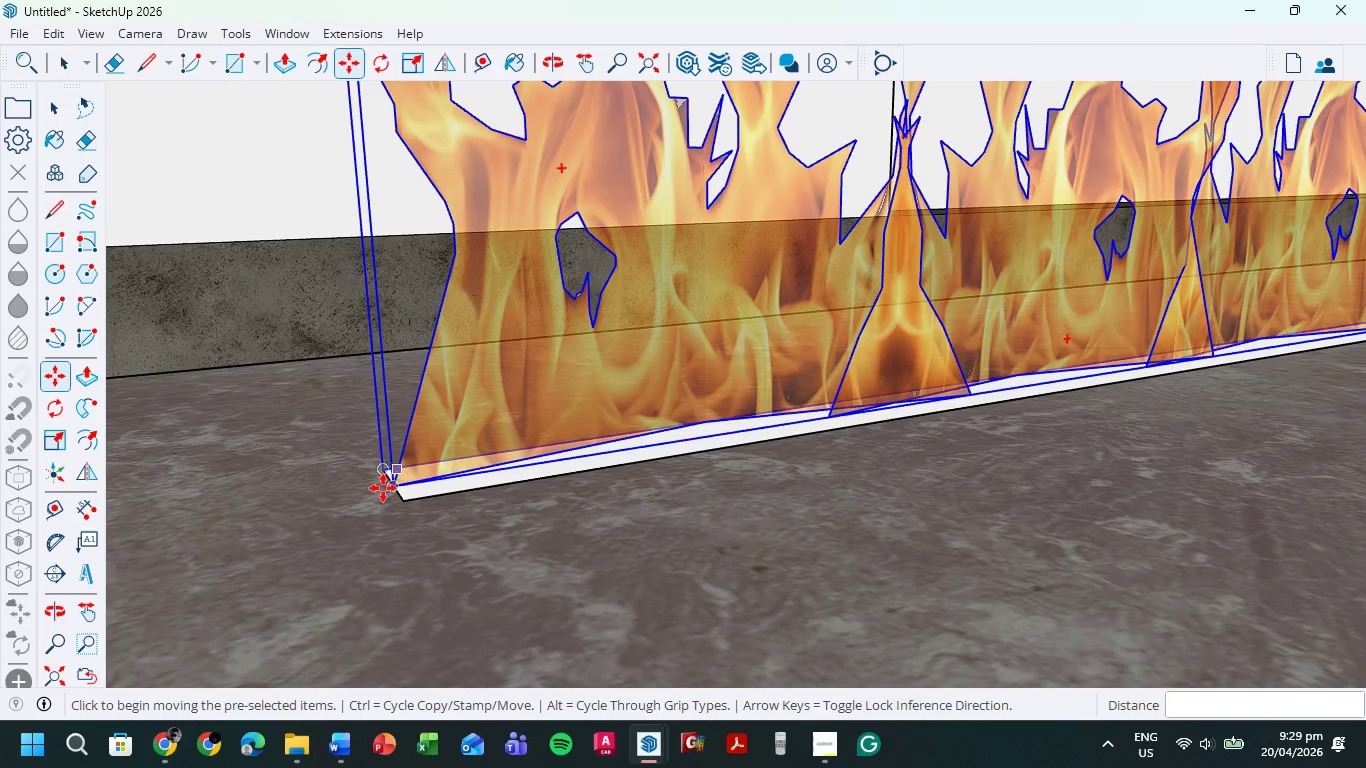 
left_click([390, 489])
 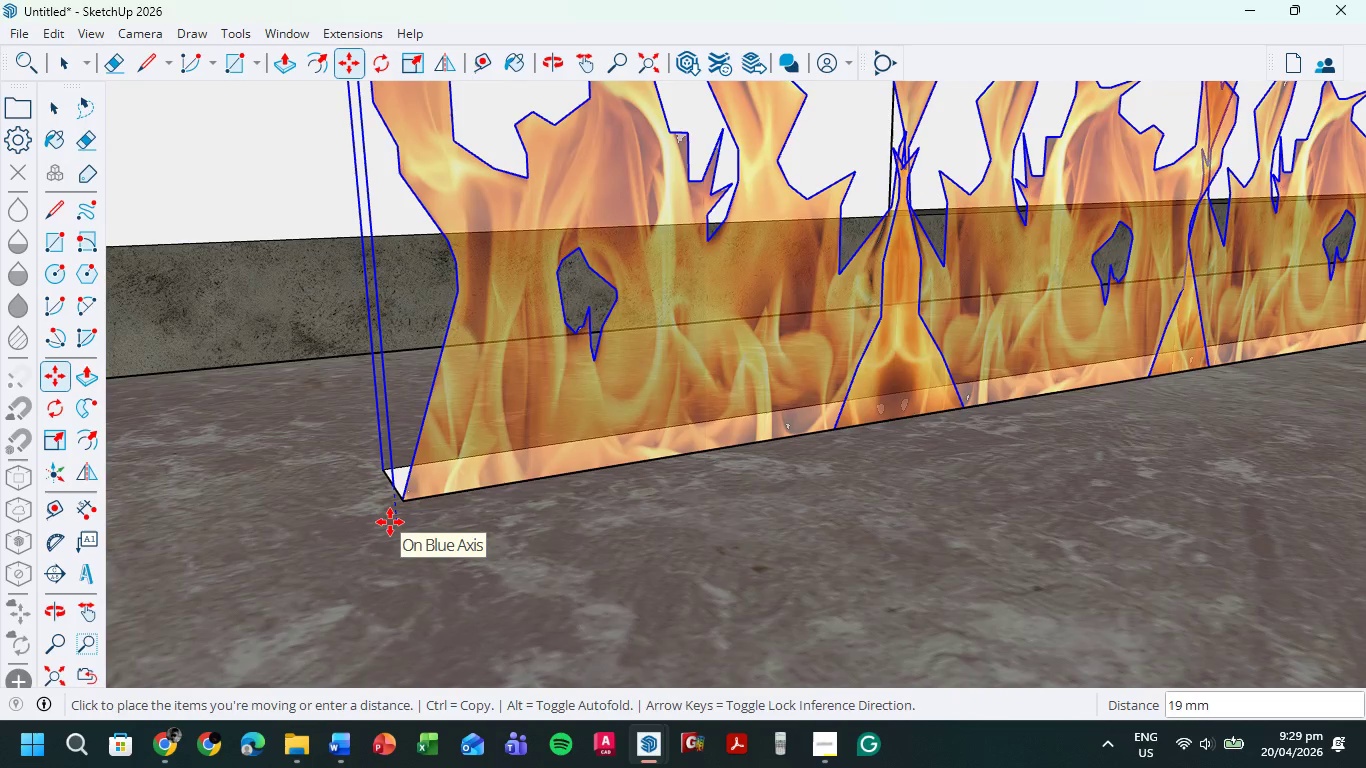 
left_click([390, 522])
 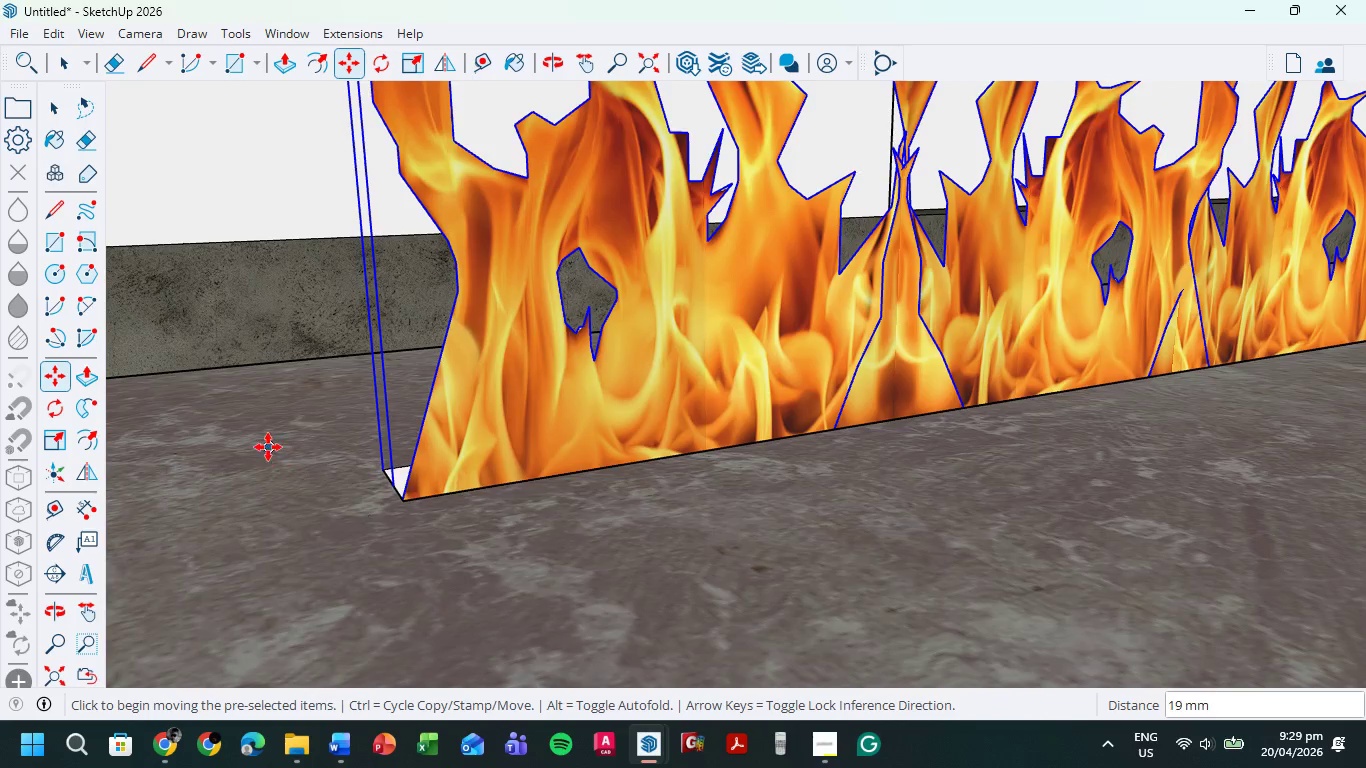 
scroll: coordinate [274, 453], scroll_direction: down, amount: 19.0
 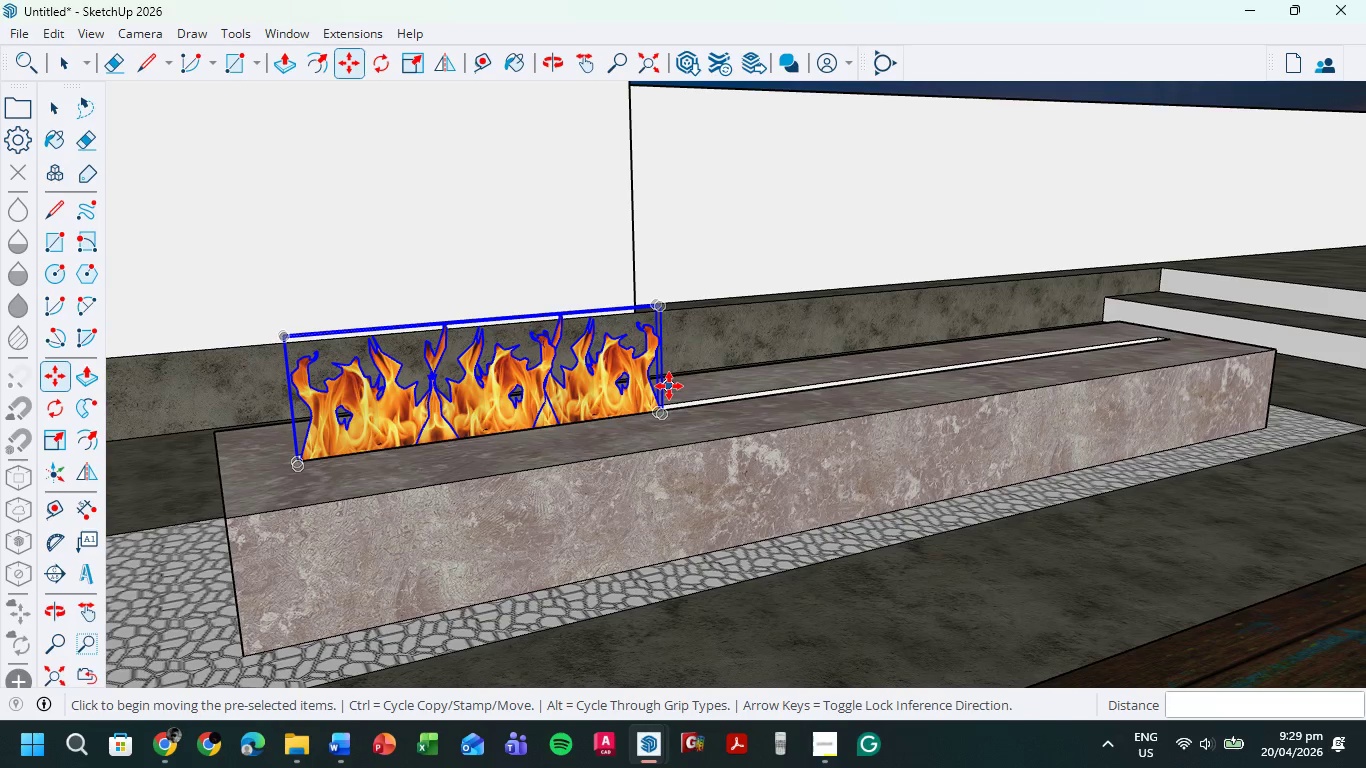 
key(S)
 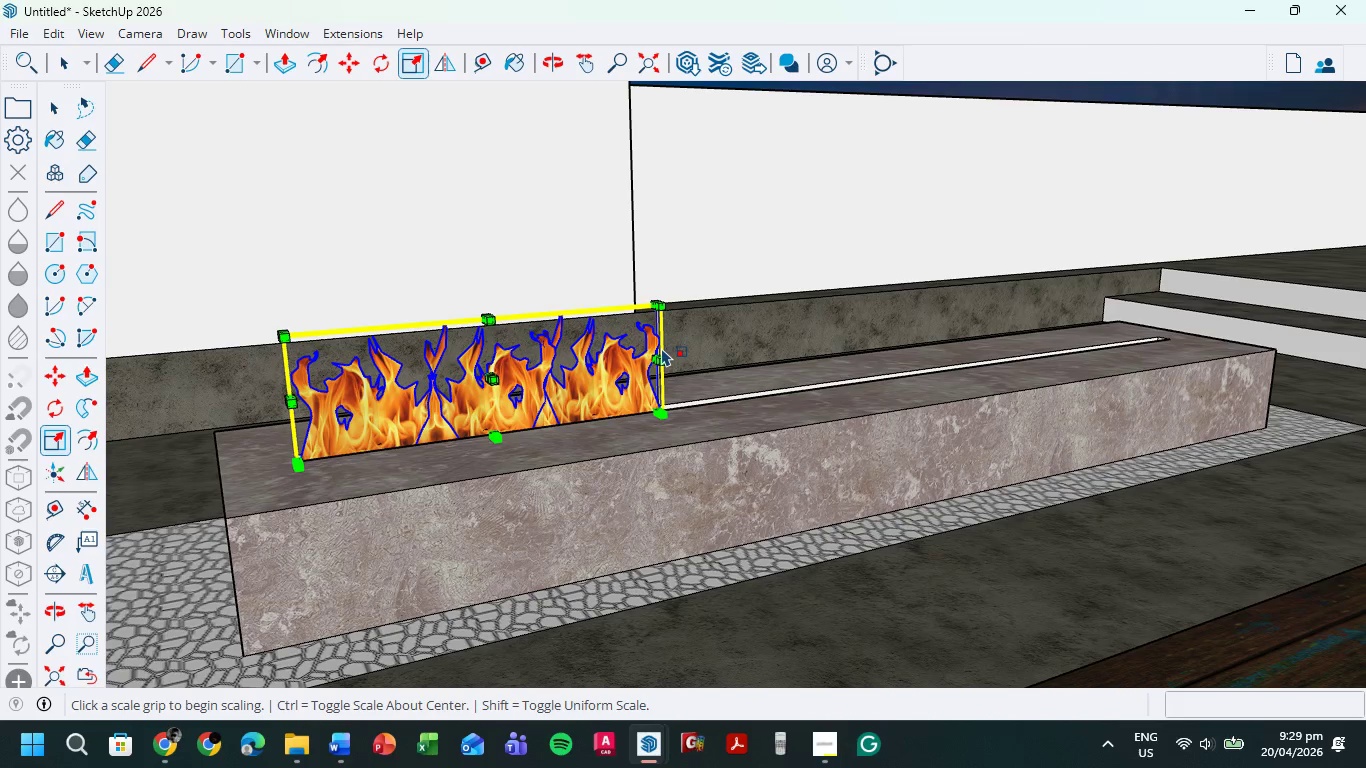 
left_click([659, 351])
 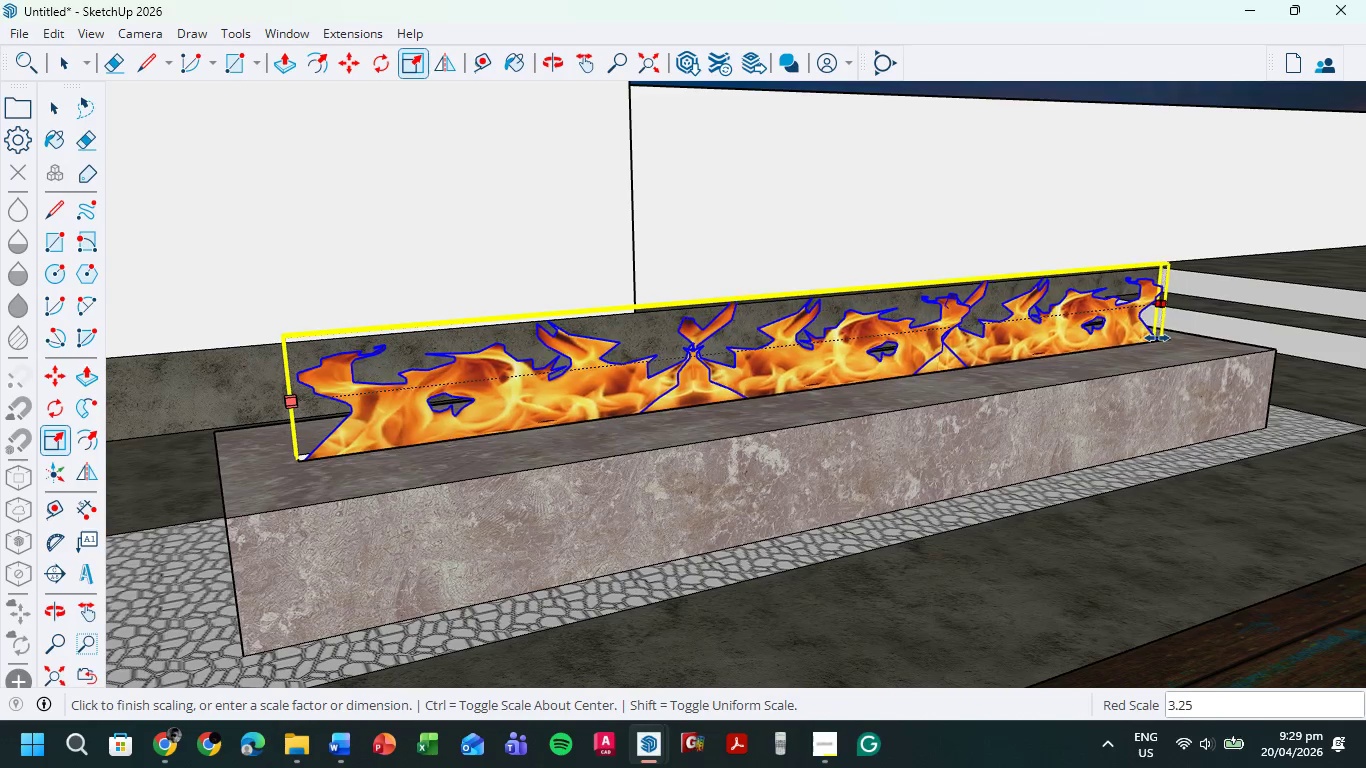 
left_click([1163, 338])
 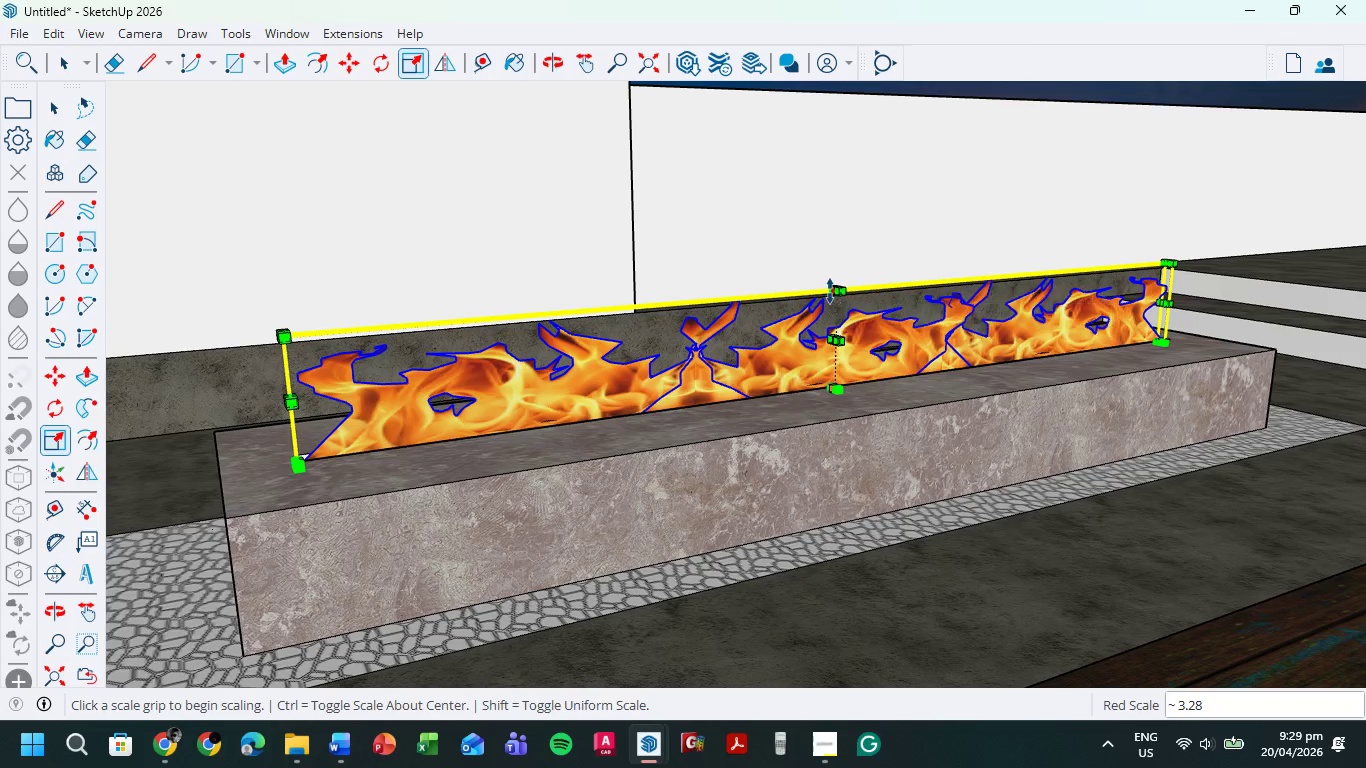 
left_click([829, 291])
 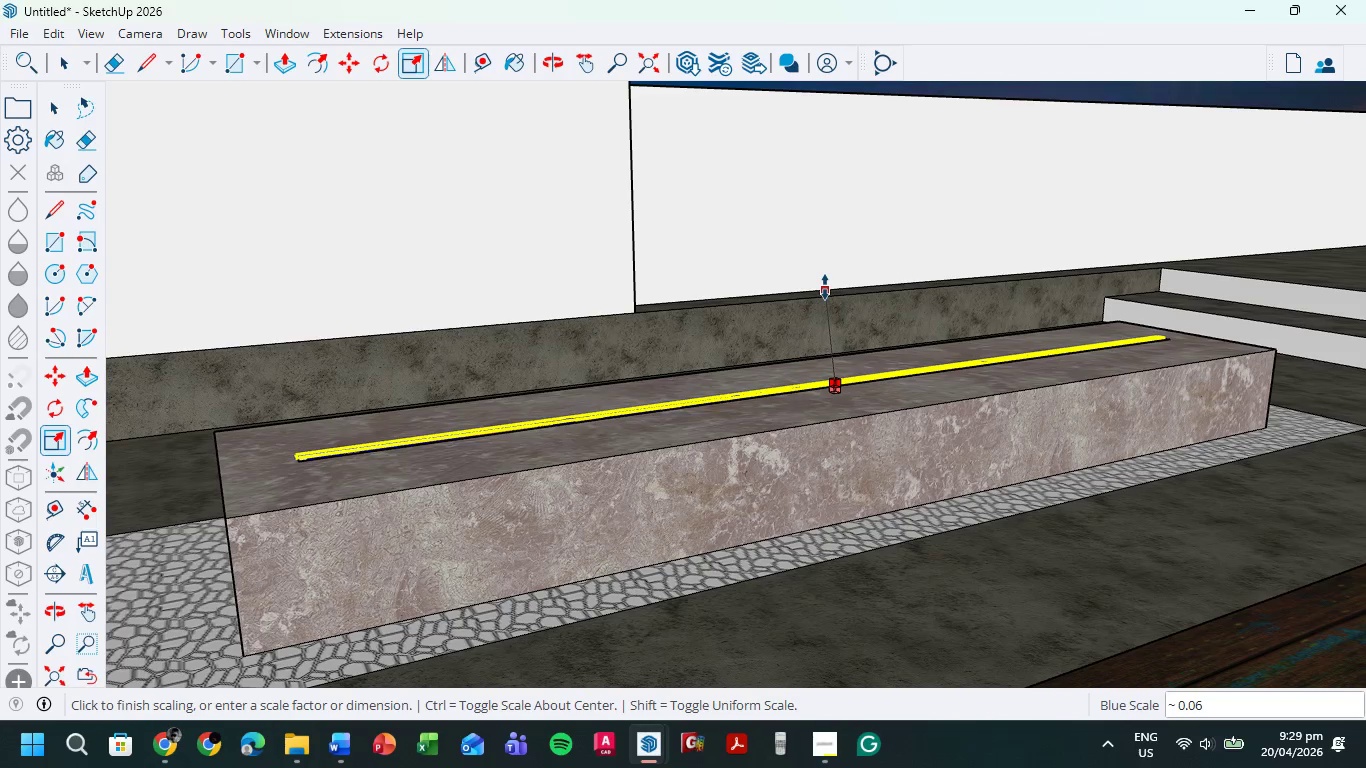 
wait(5.31)
 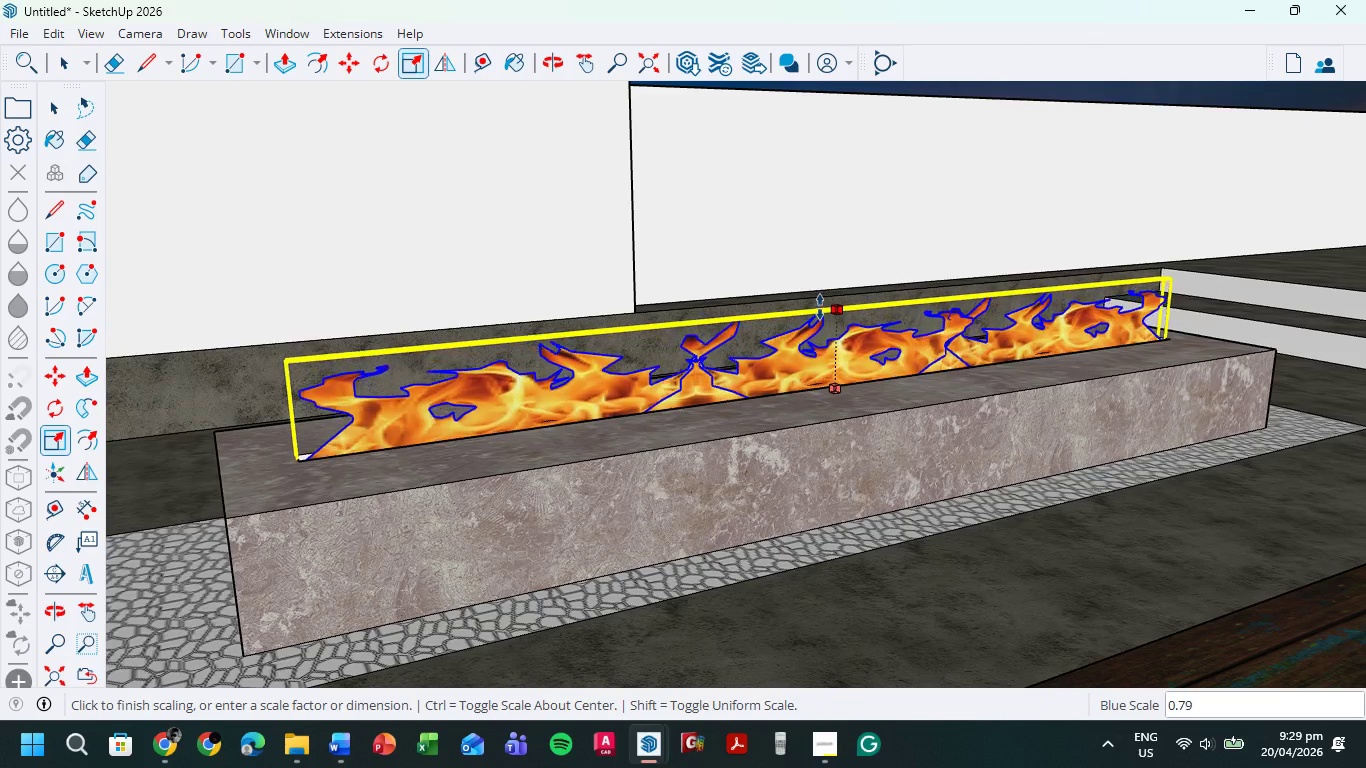 
key(Control+Z)
 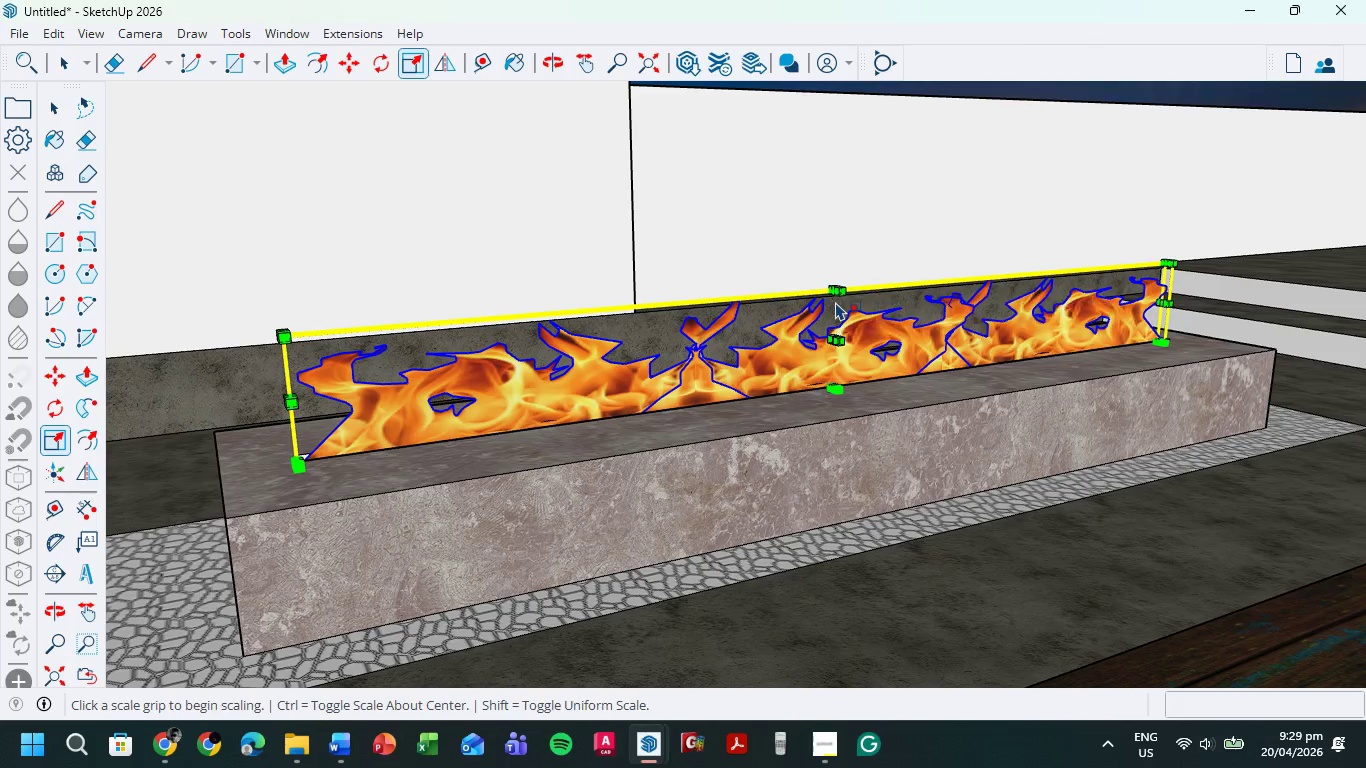 
key(Control+Z)
 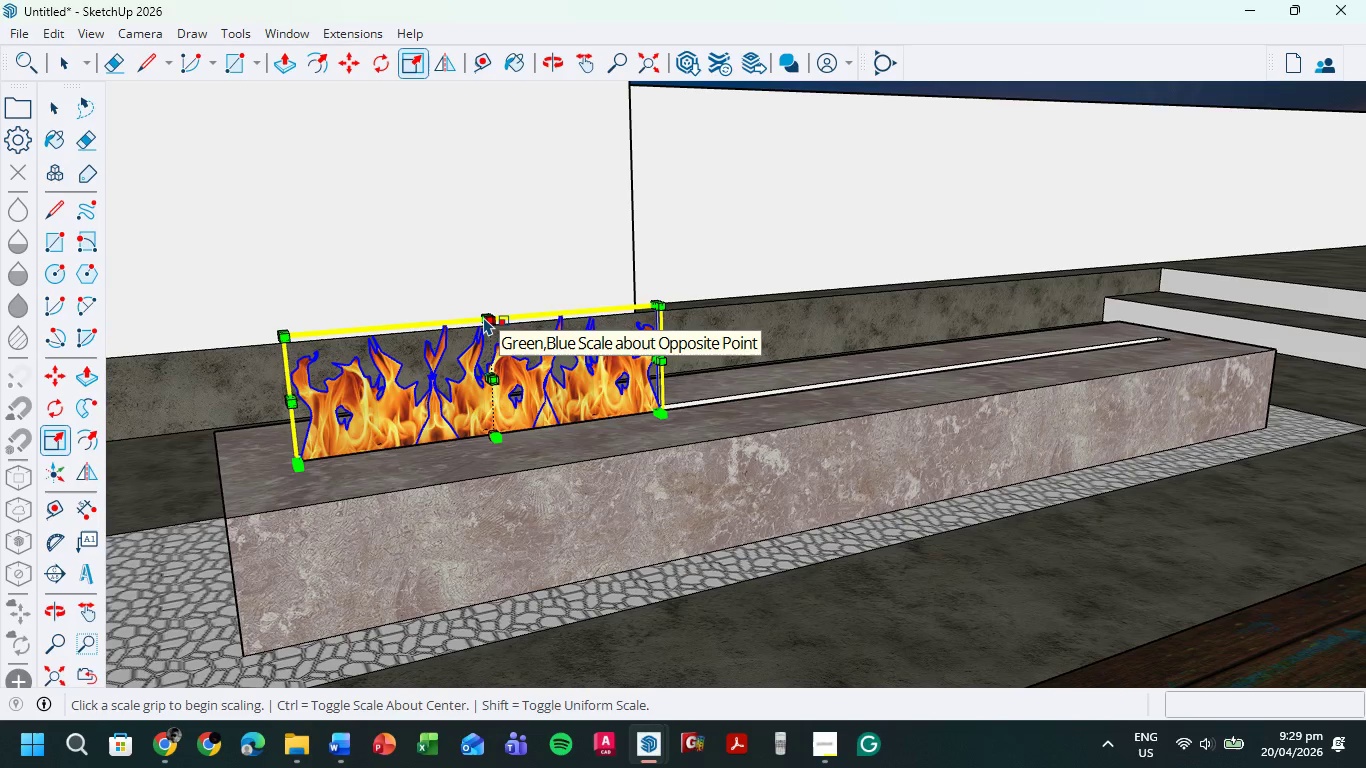 
left_click([479, 316])
 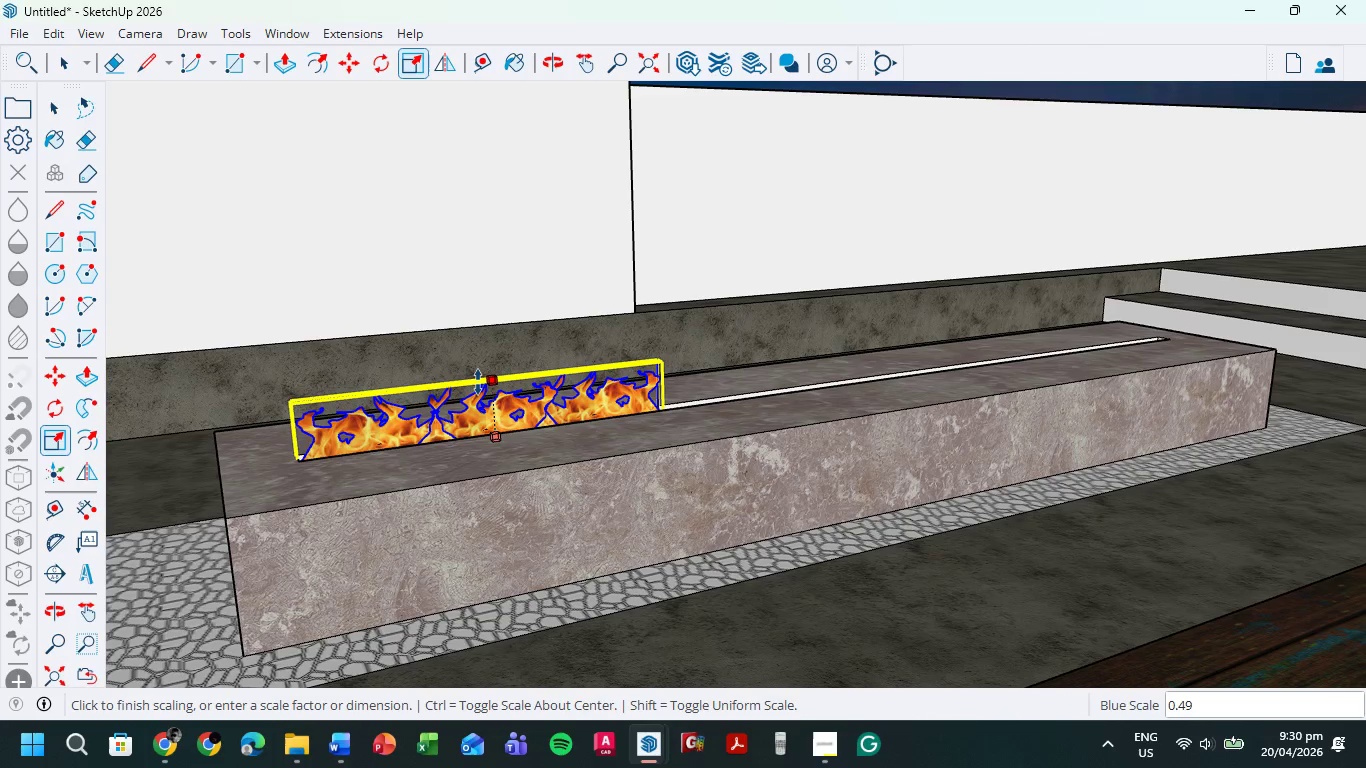 
left_click([478, 388])
 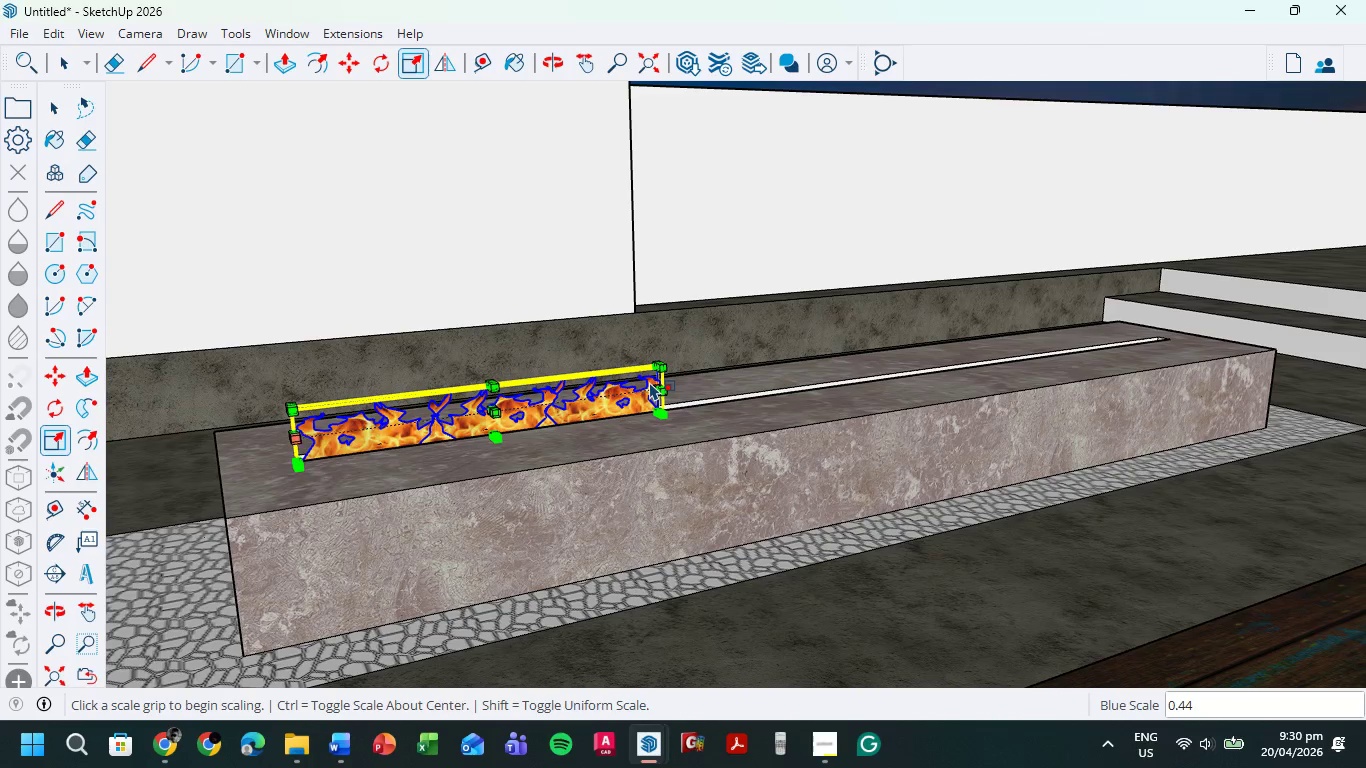 
left_click([649, 382])
 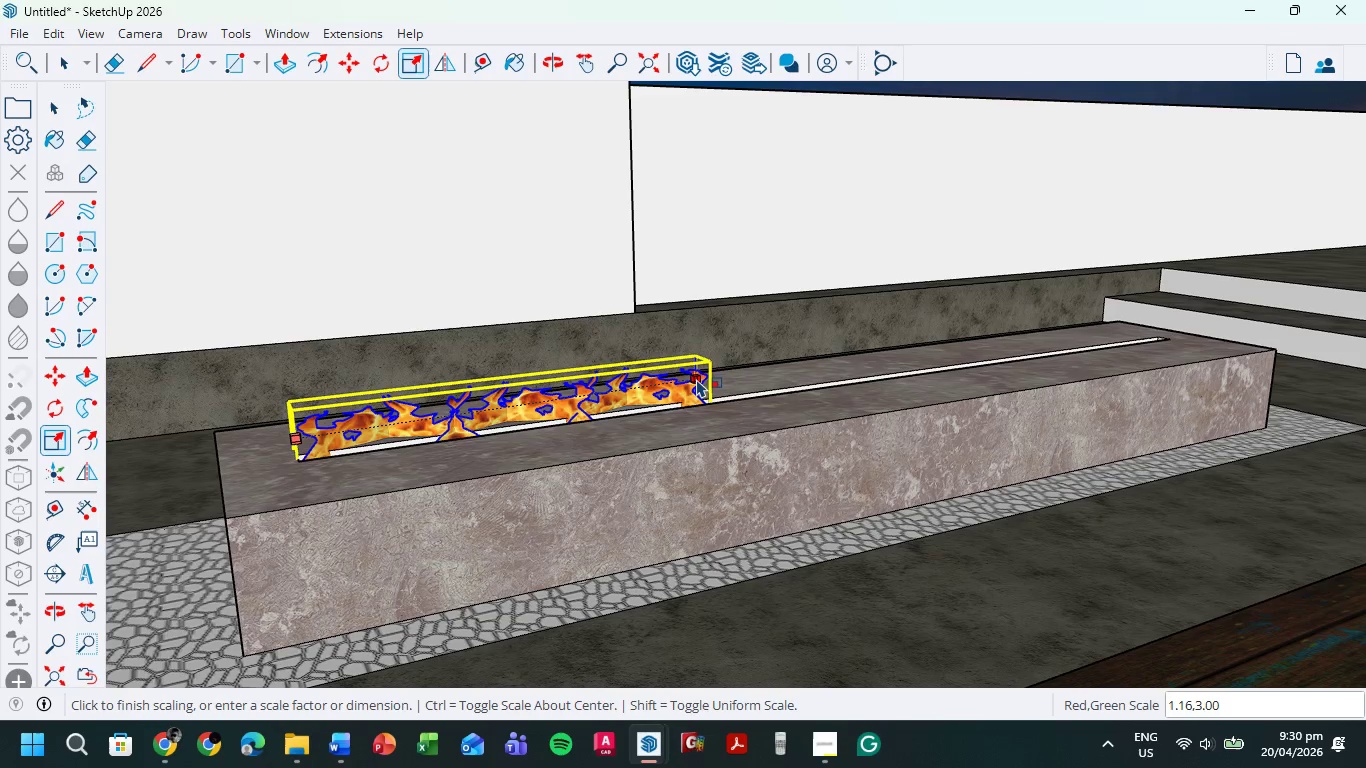 
key(Control+ControlLeft)
 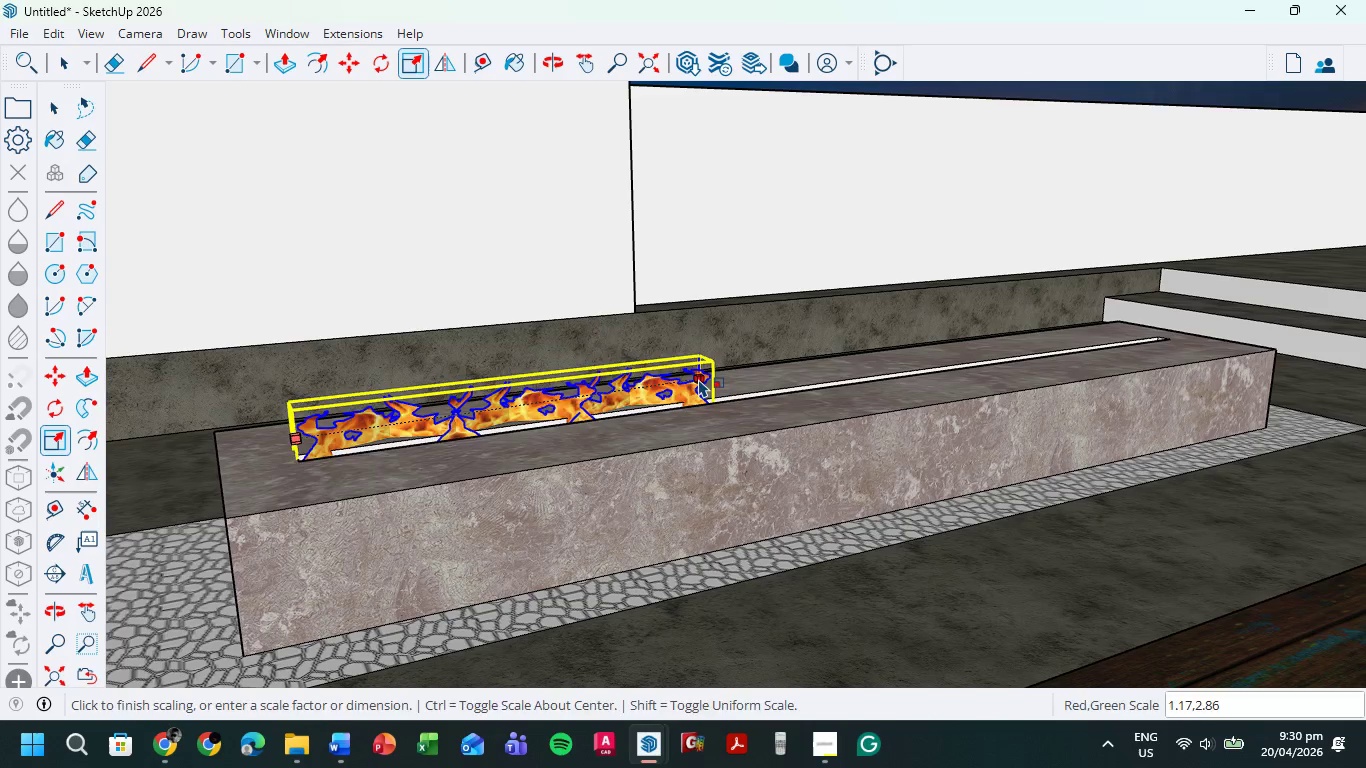 
key(Control+Z)
 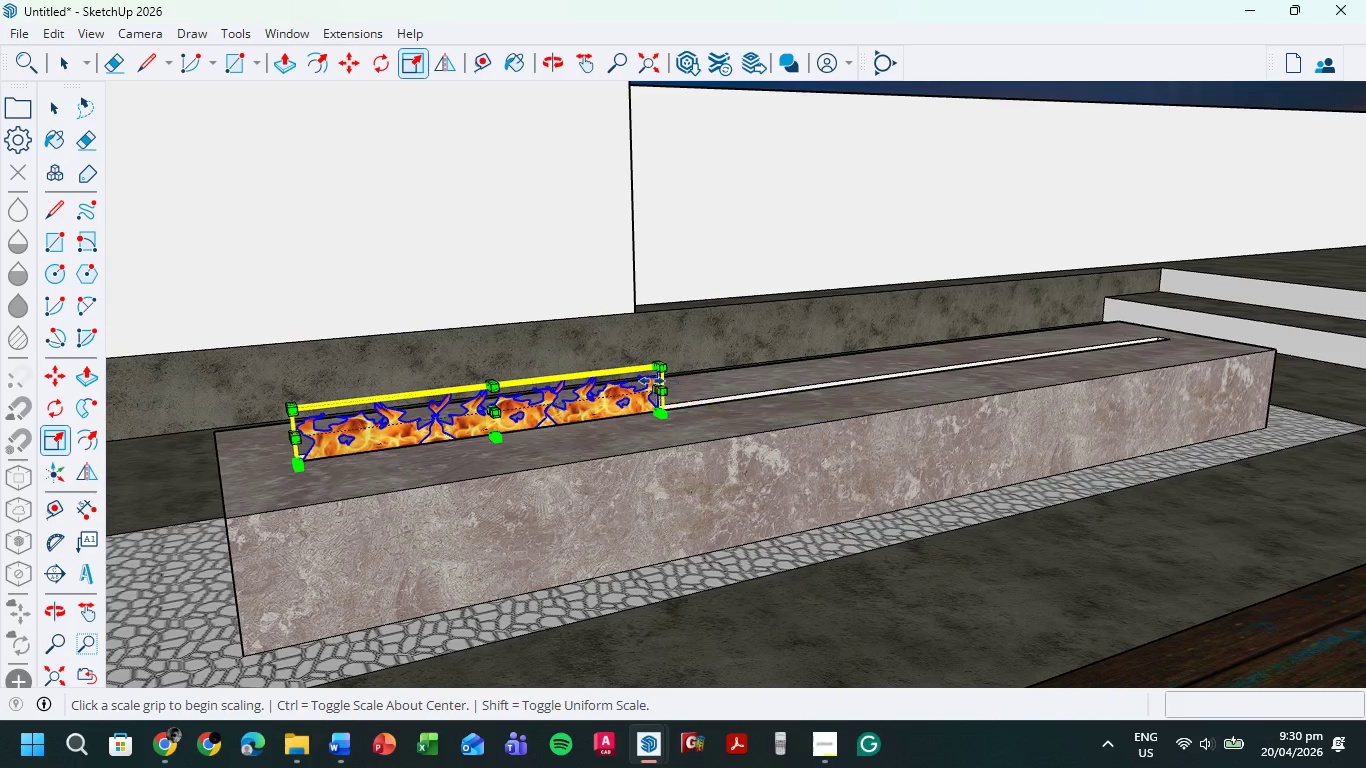 
left_click([652, 381])
 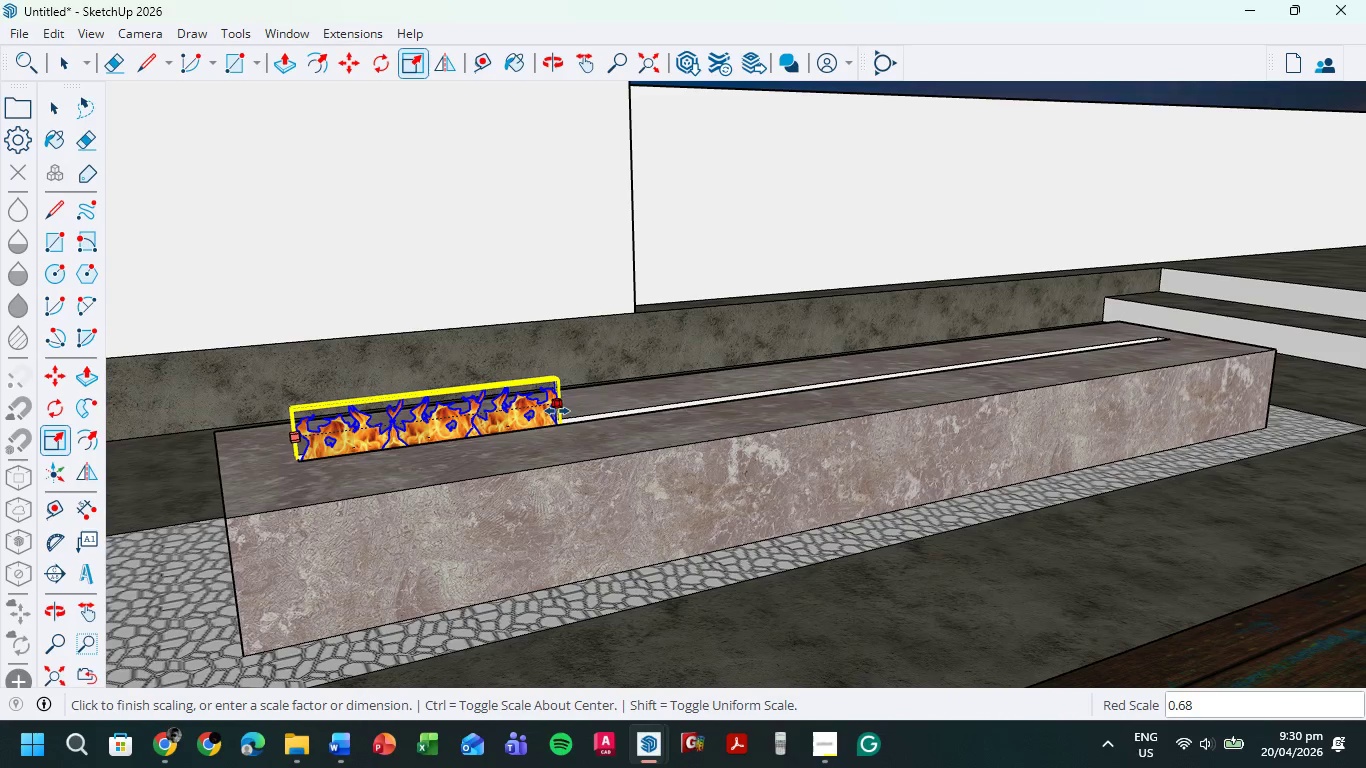 
left_click([551, 413])
 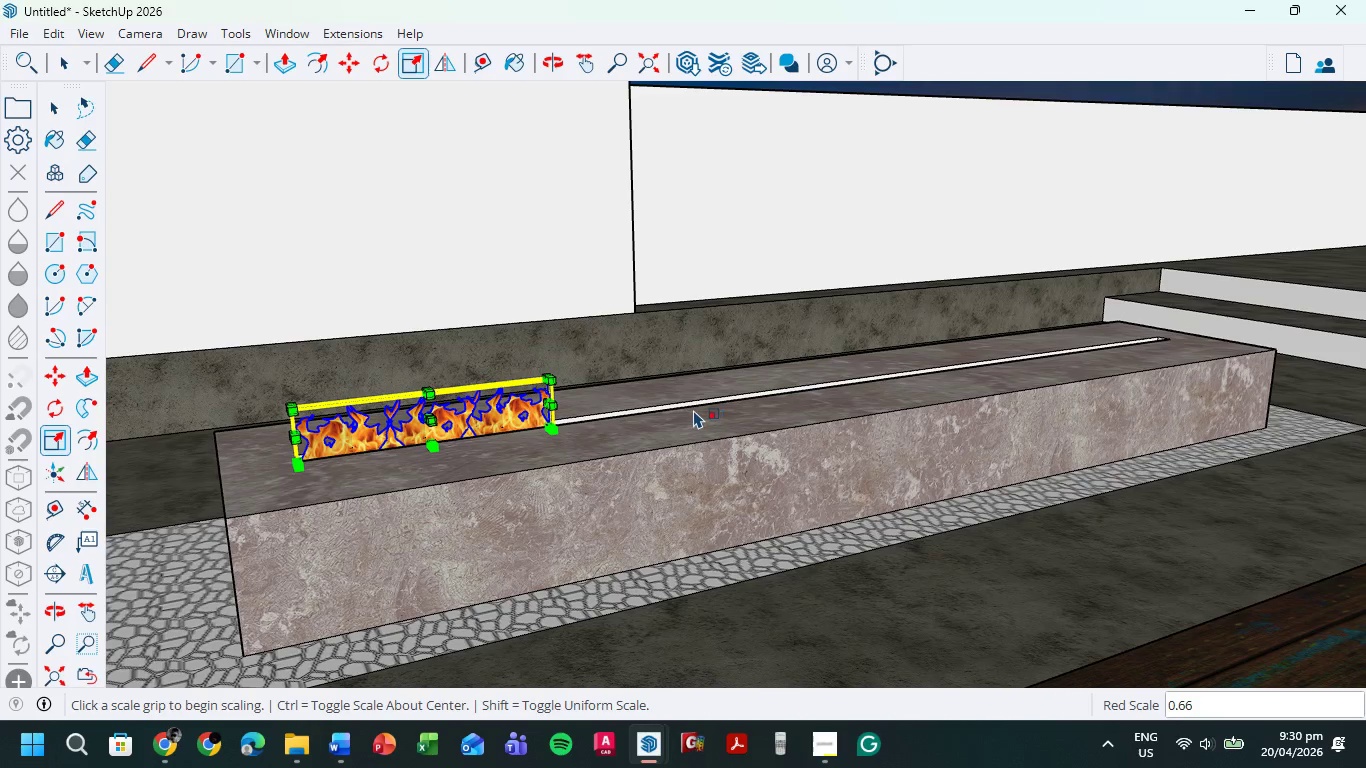 
key(M)
 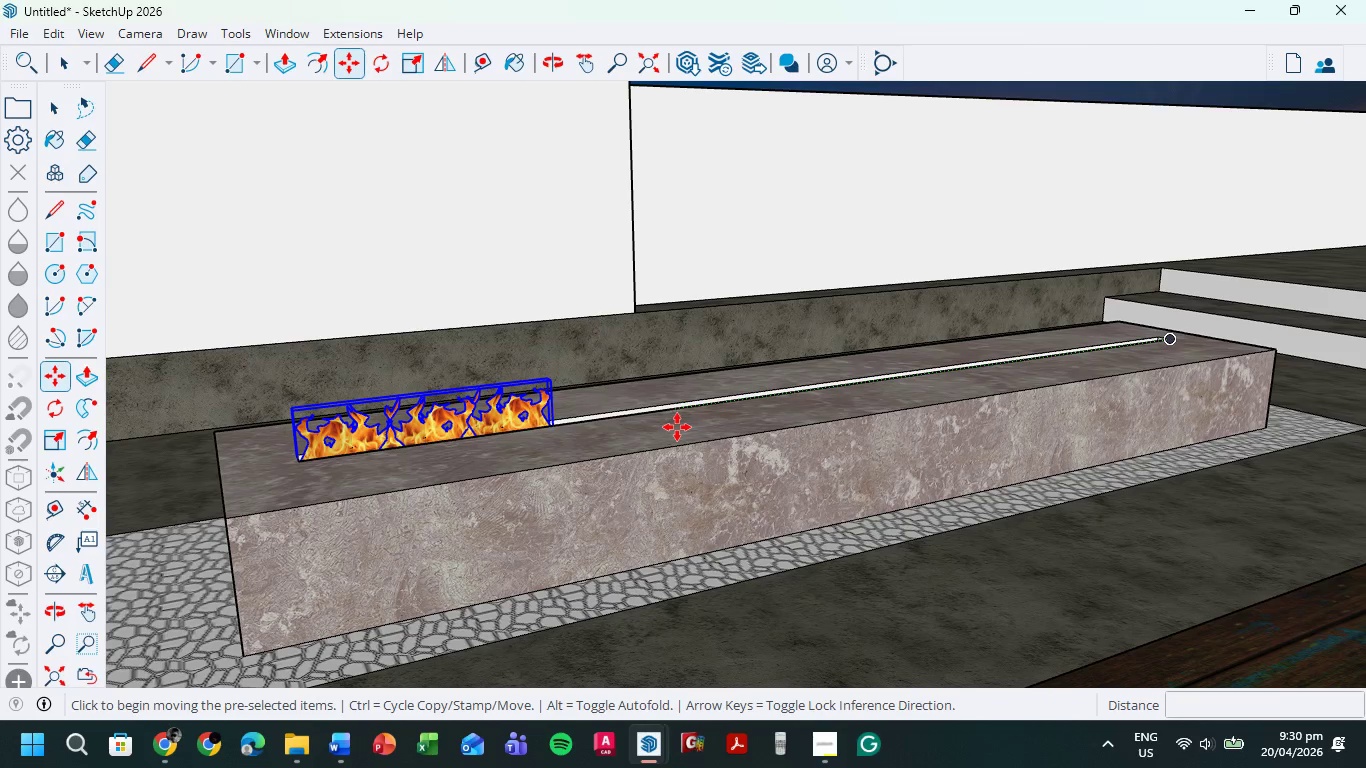 
key(Control+ControlLeft)
 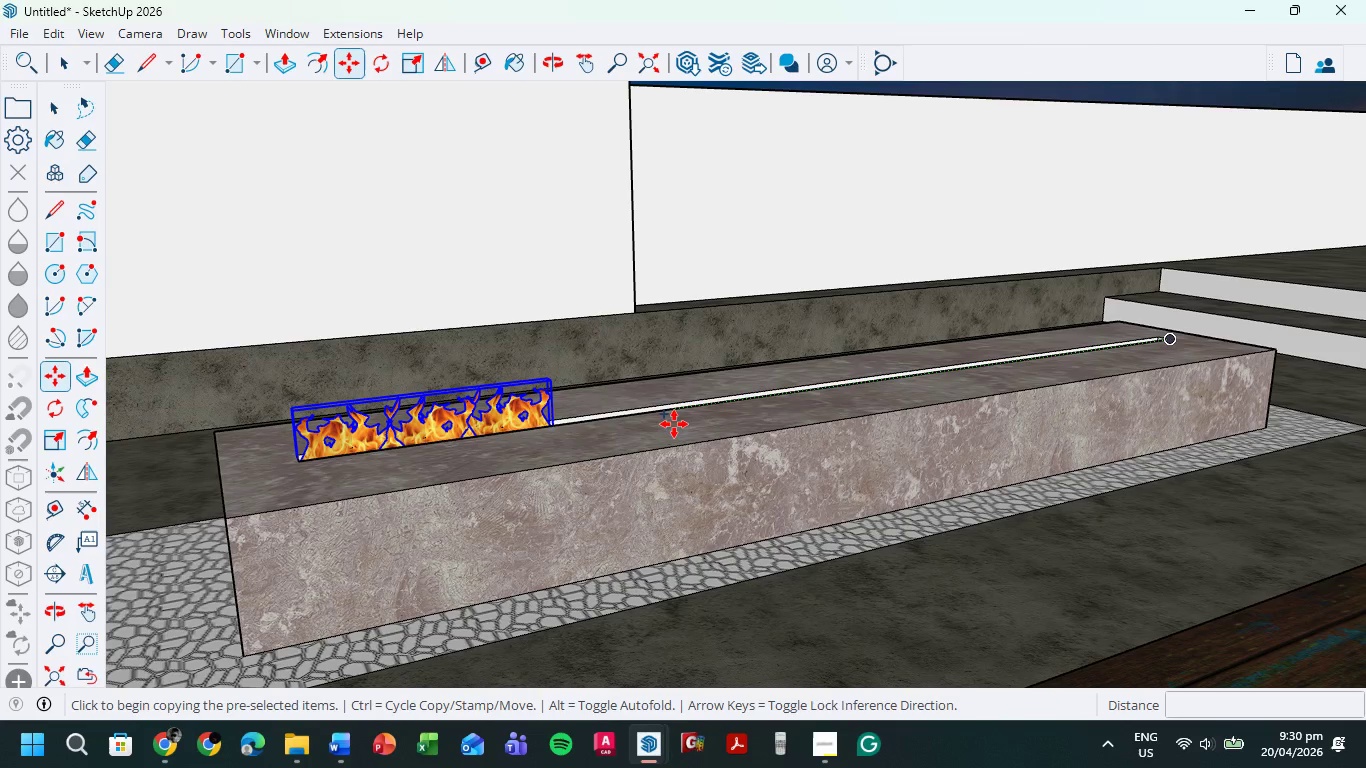 
key(Control+ControlLeft)
 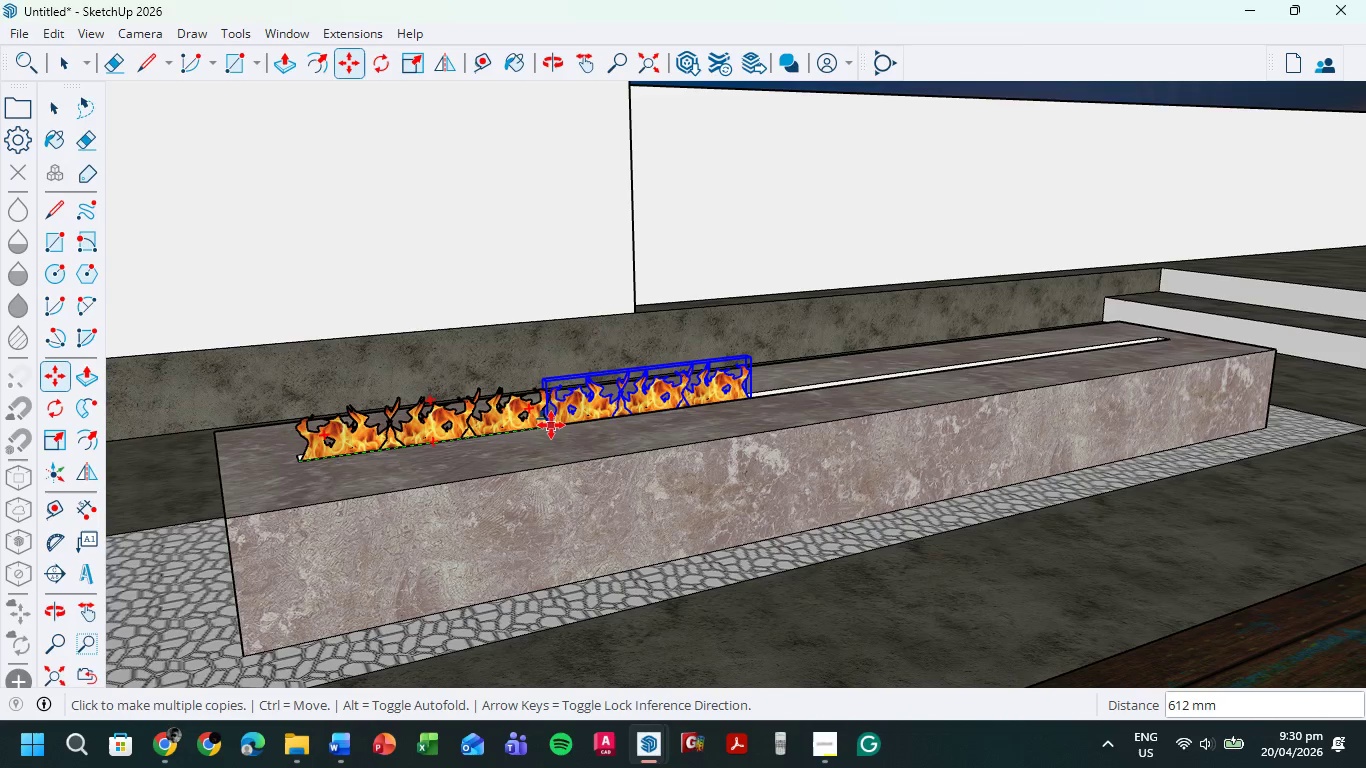 
left_click([546, 427])
 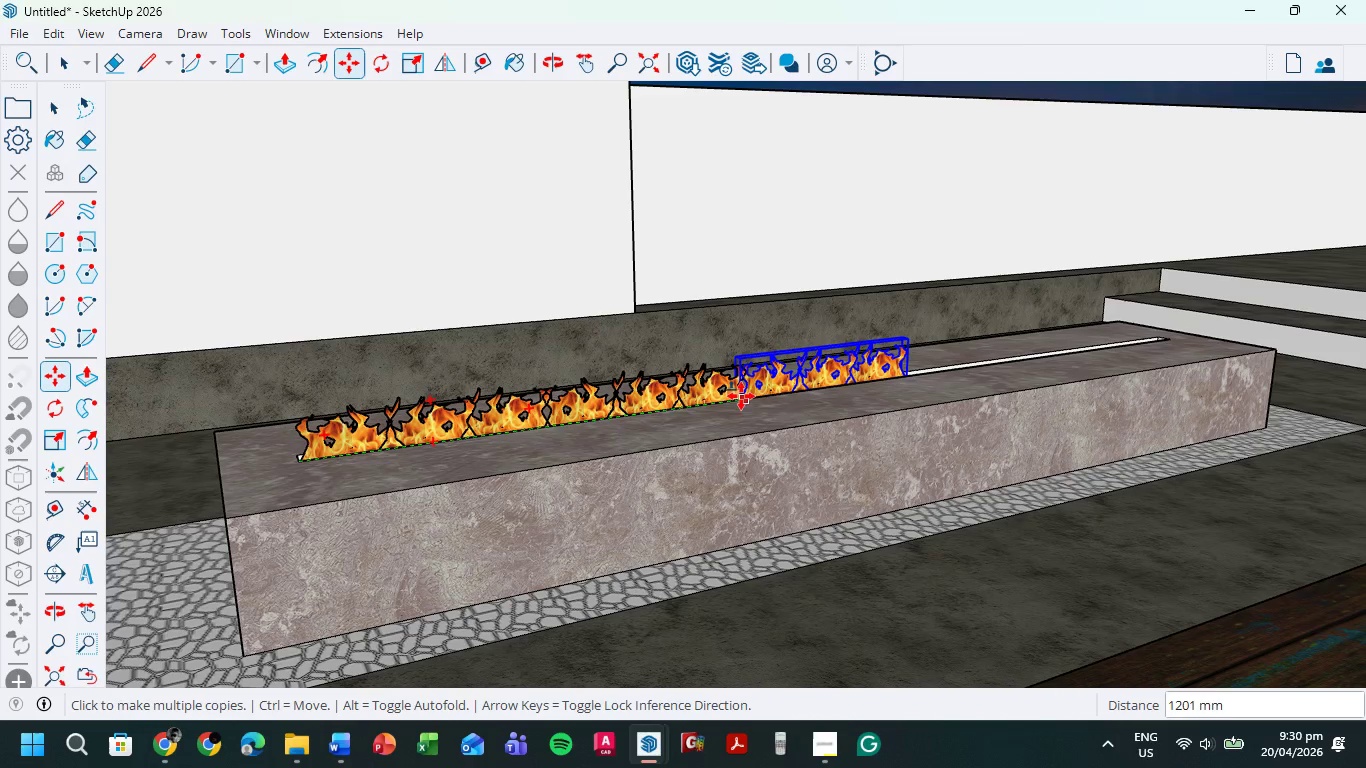 
left_click([741, 396])
 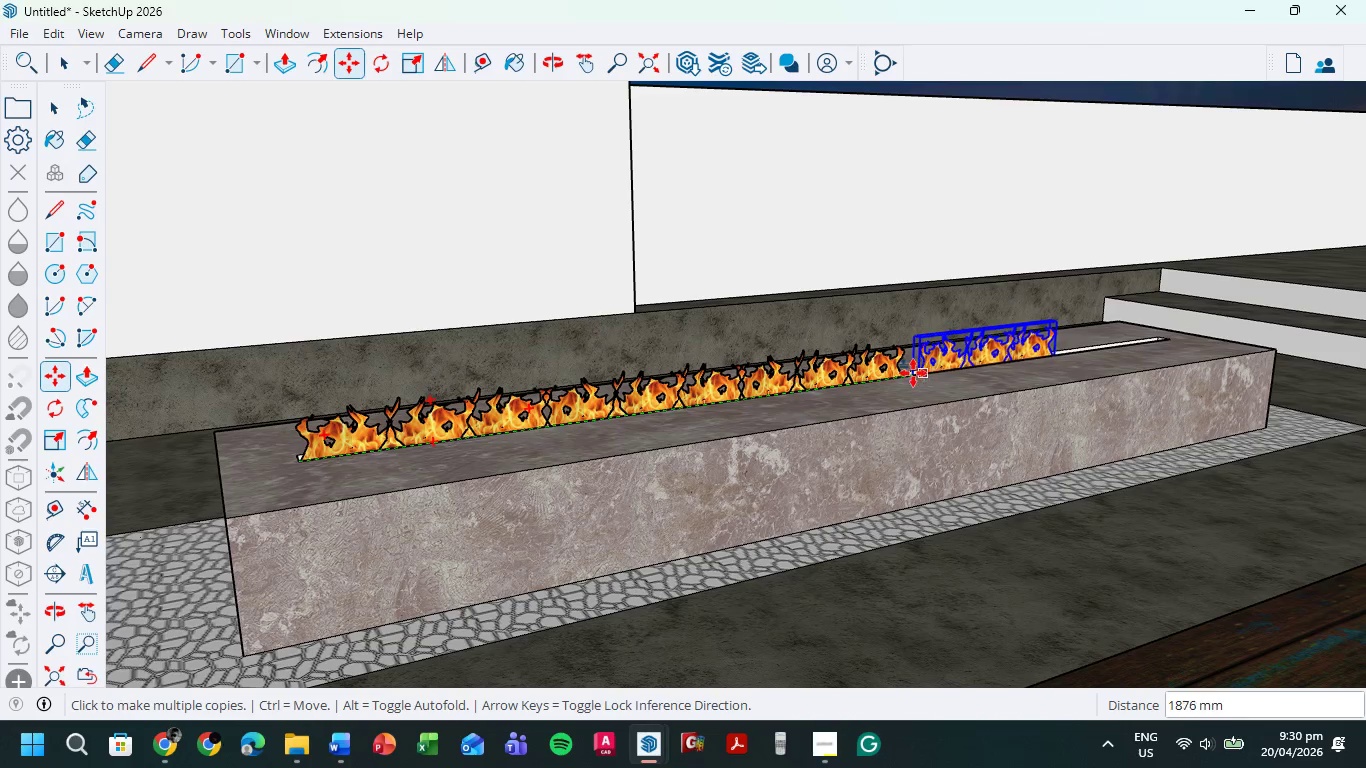 
left_click([903, 376])
 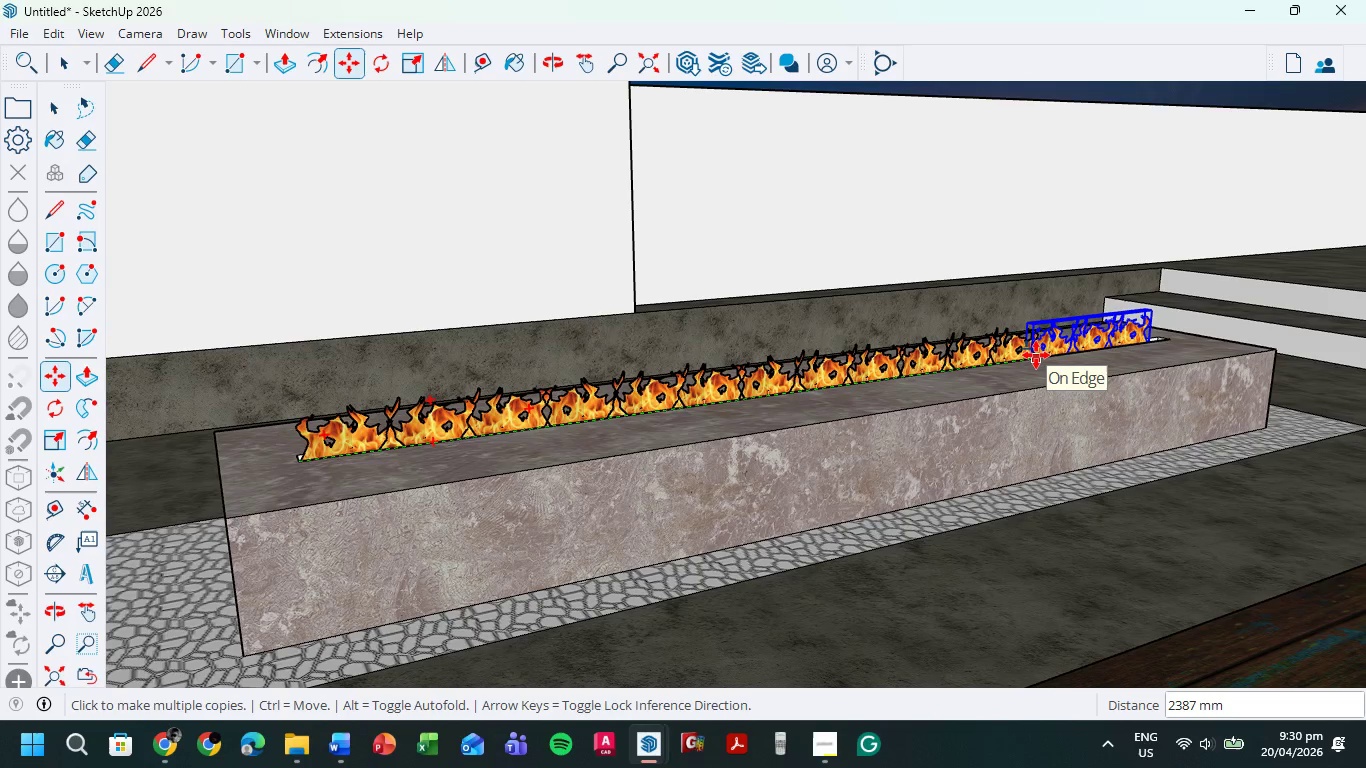 
left_click([1036, 355])
 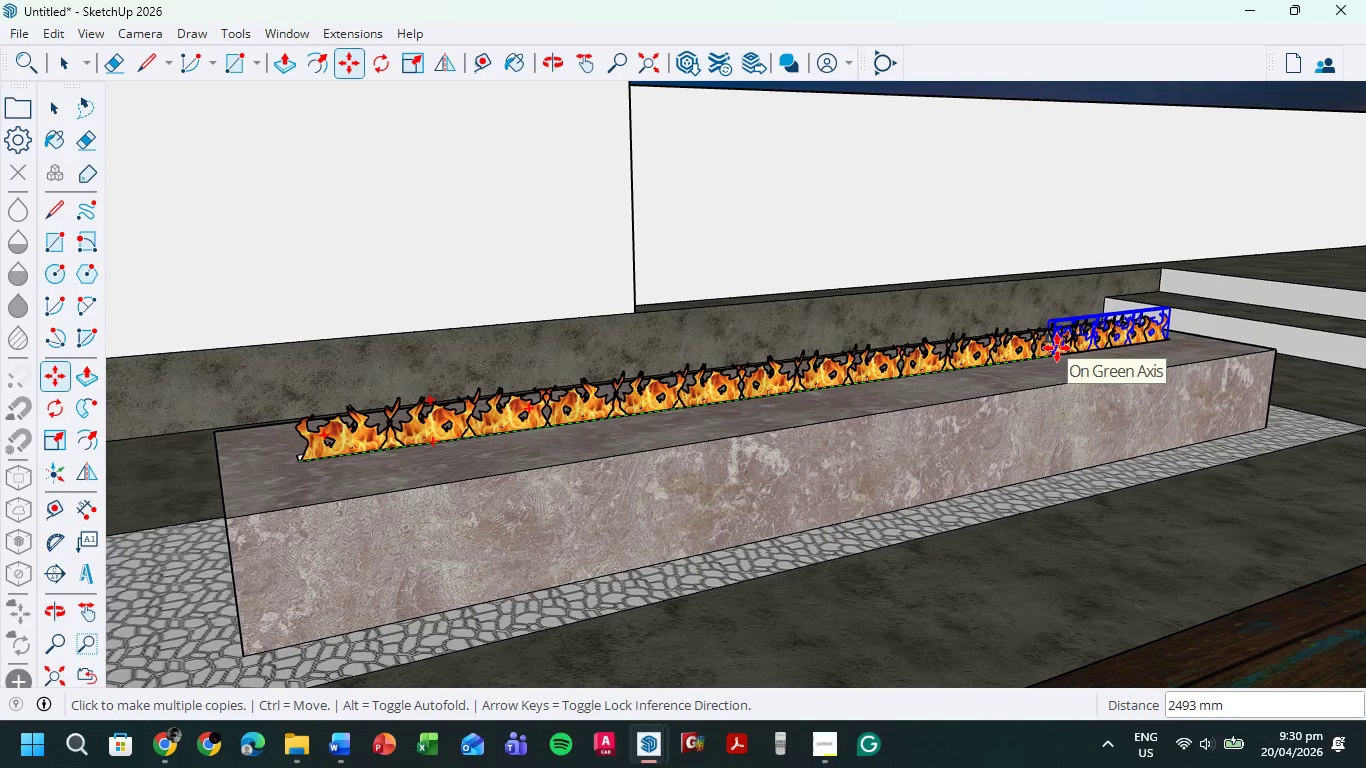 
left_click([1057, 348])
 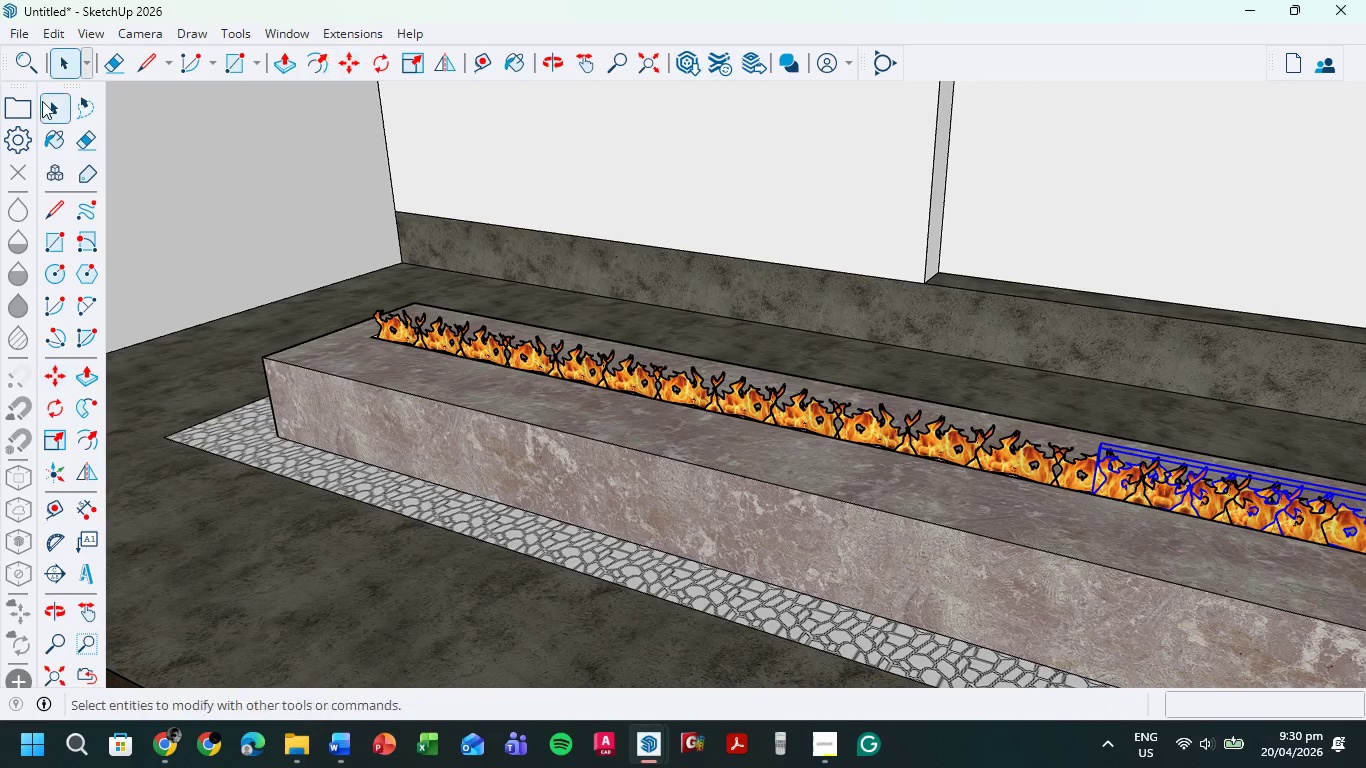 
hold_key(key=ShiftLeft, duration=0.52)
 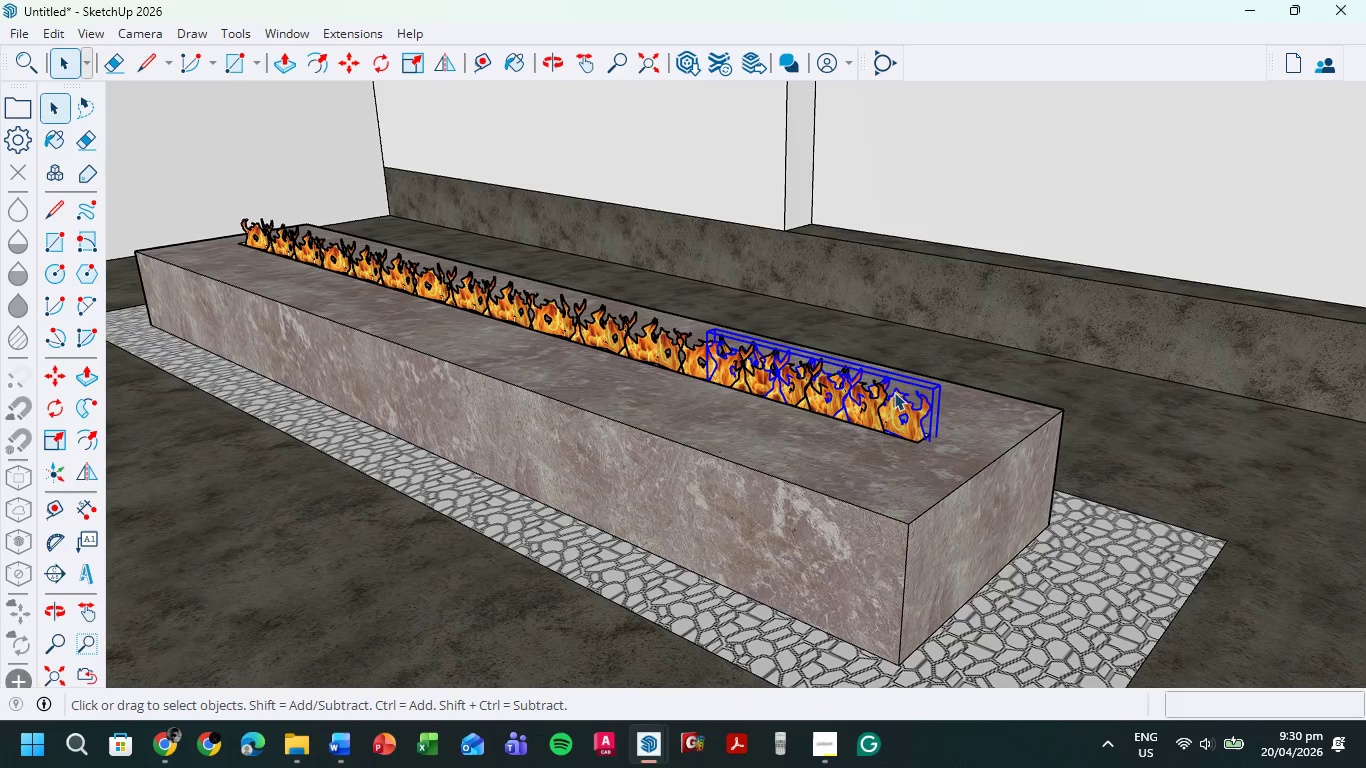 
double_click([885, 391])
 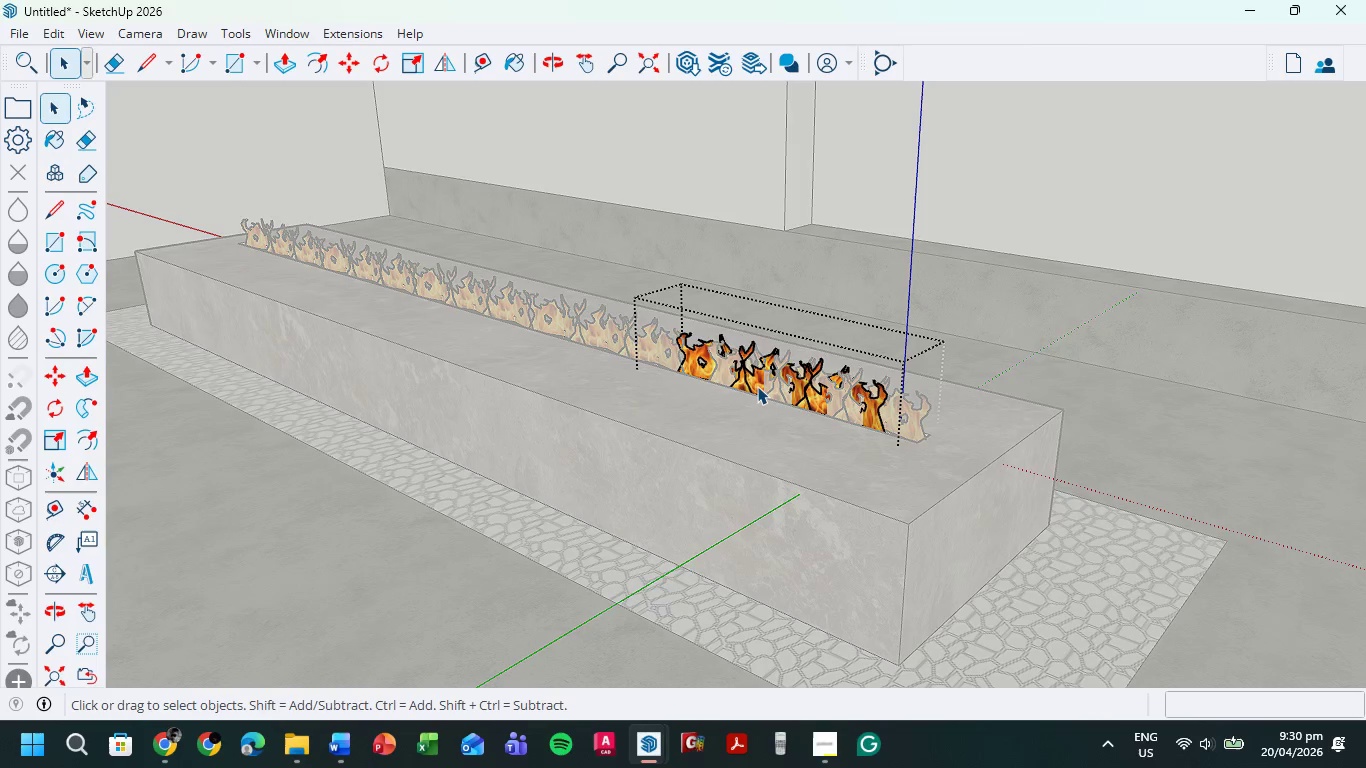 
left_click([831, 388])
 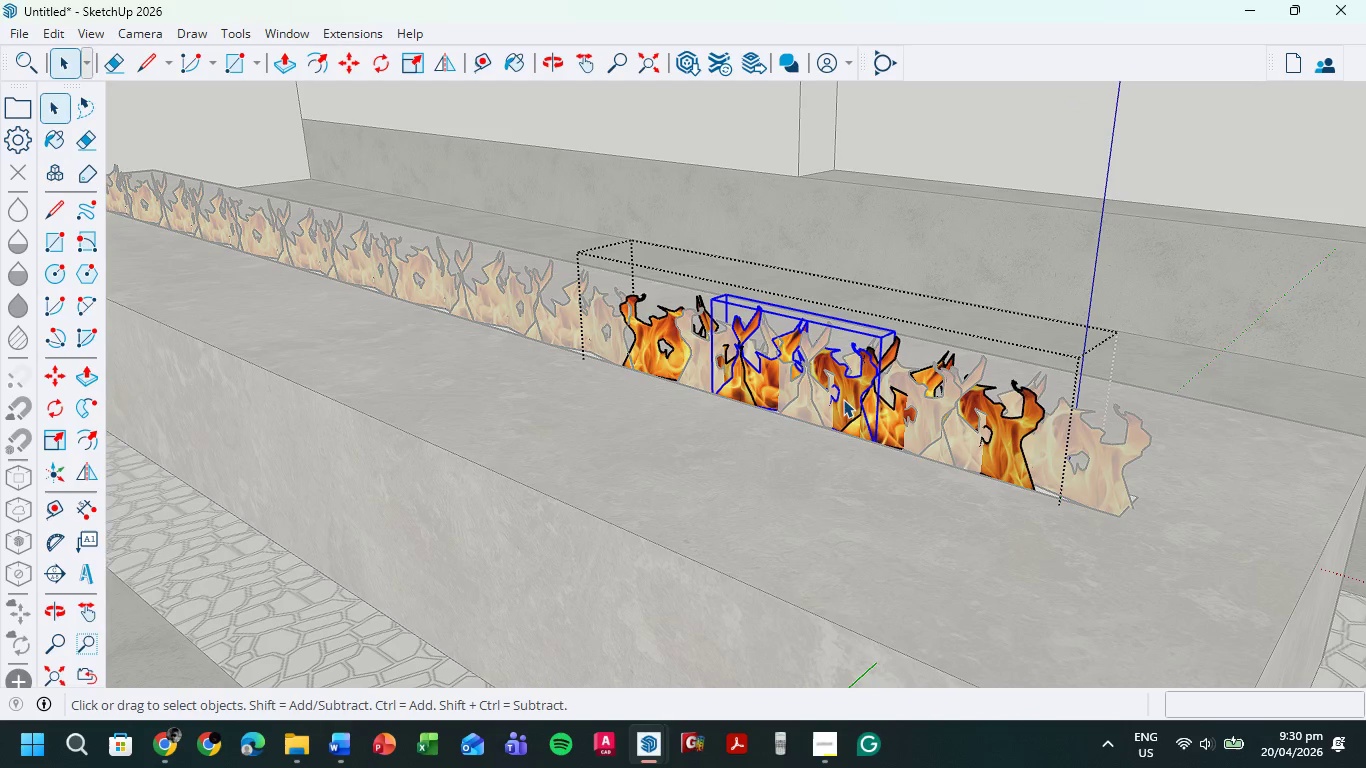 
scroll: coordinate [738, 376], scroll_direction: up, amount: 6.0
 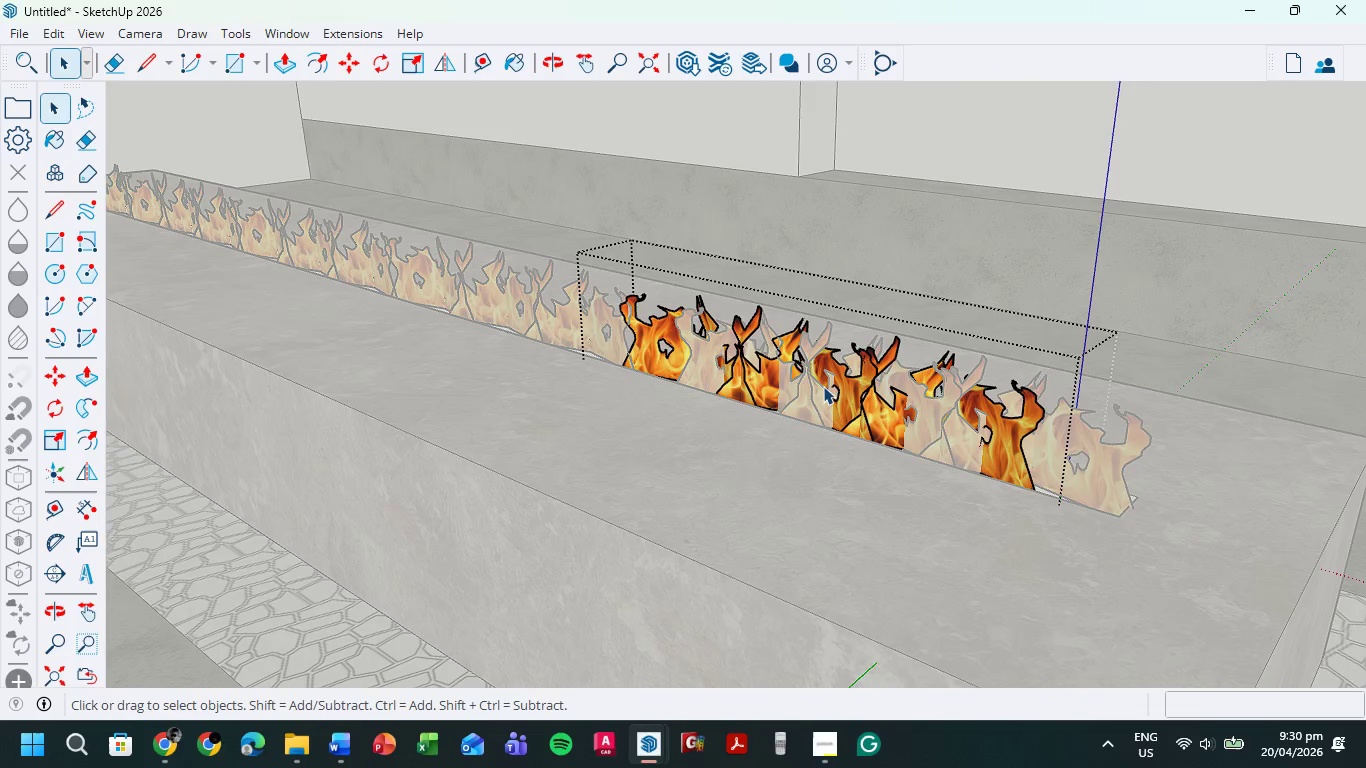 
key(Delete)
 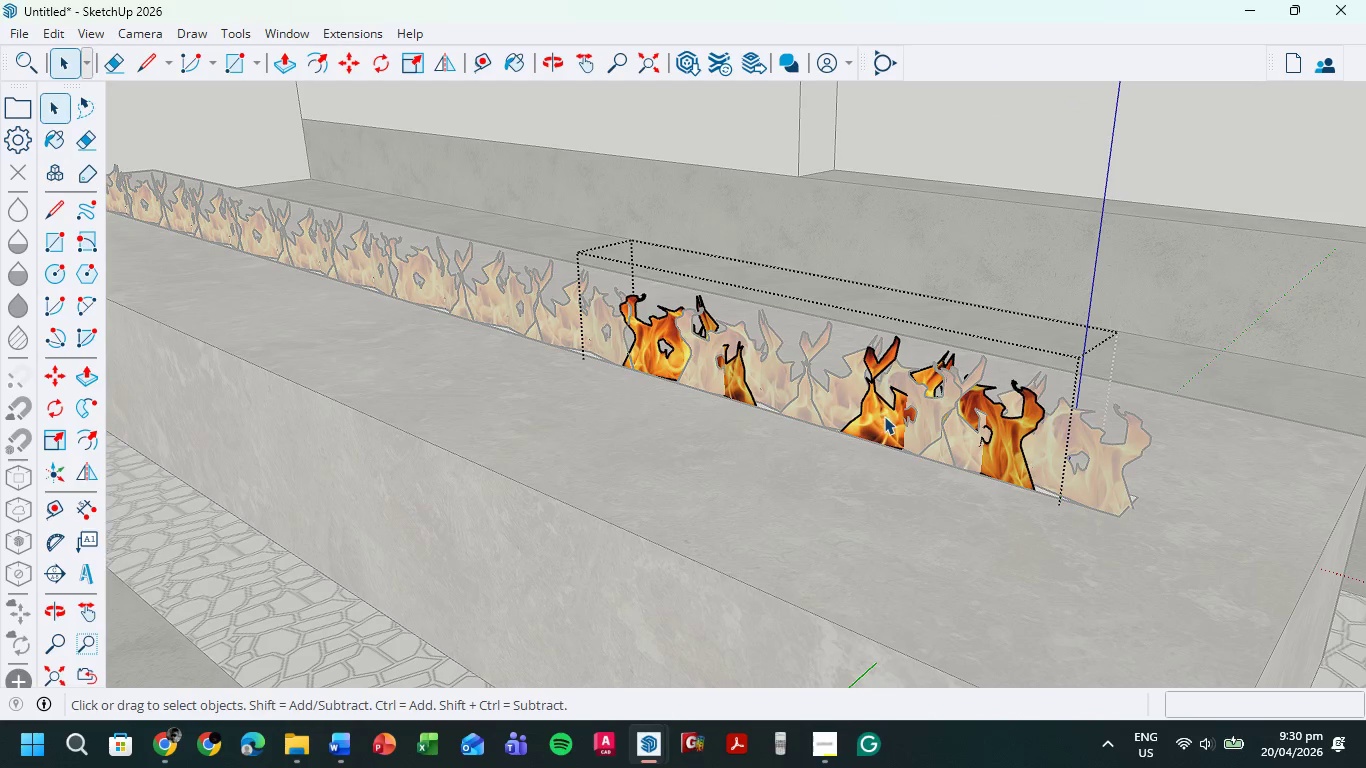 
left_click([887, 416])
 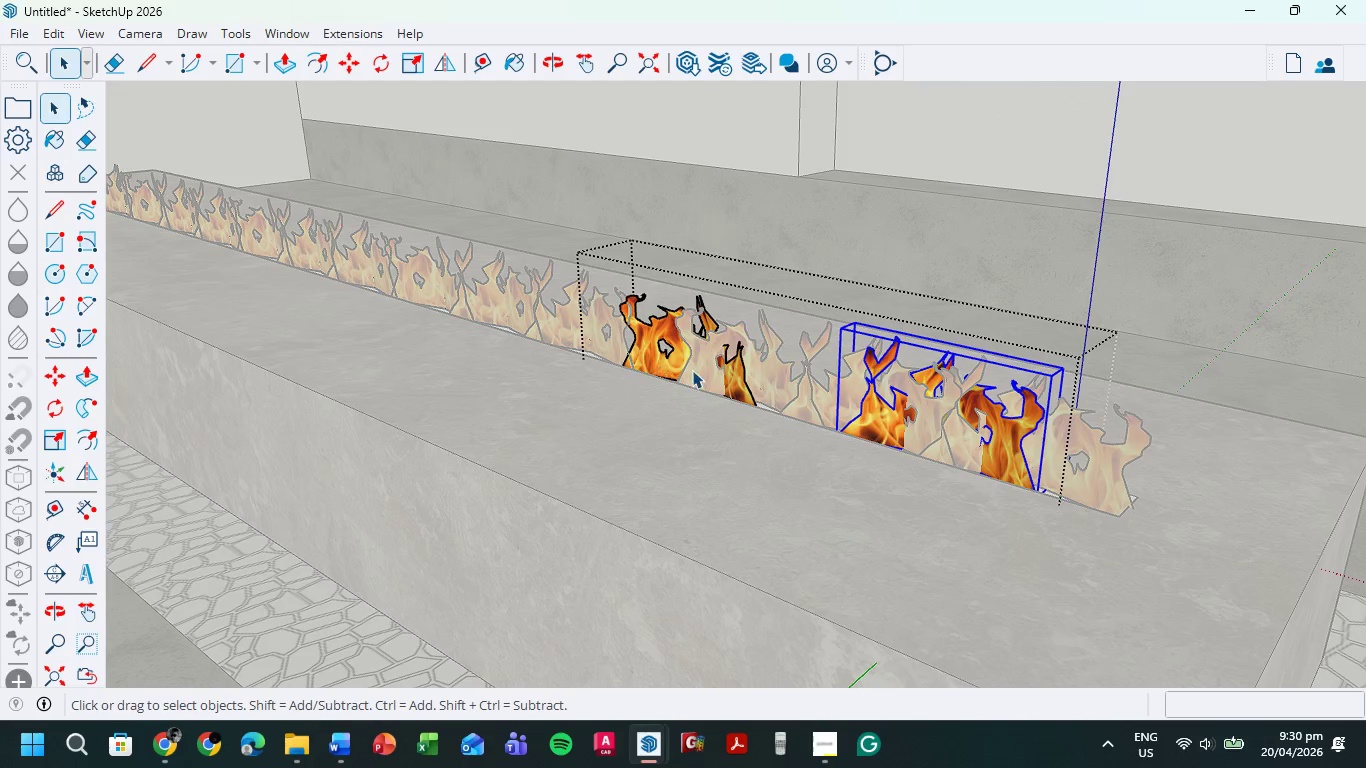 
key(Delete)
 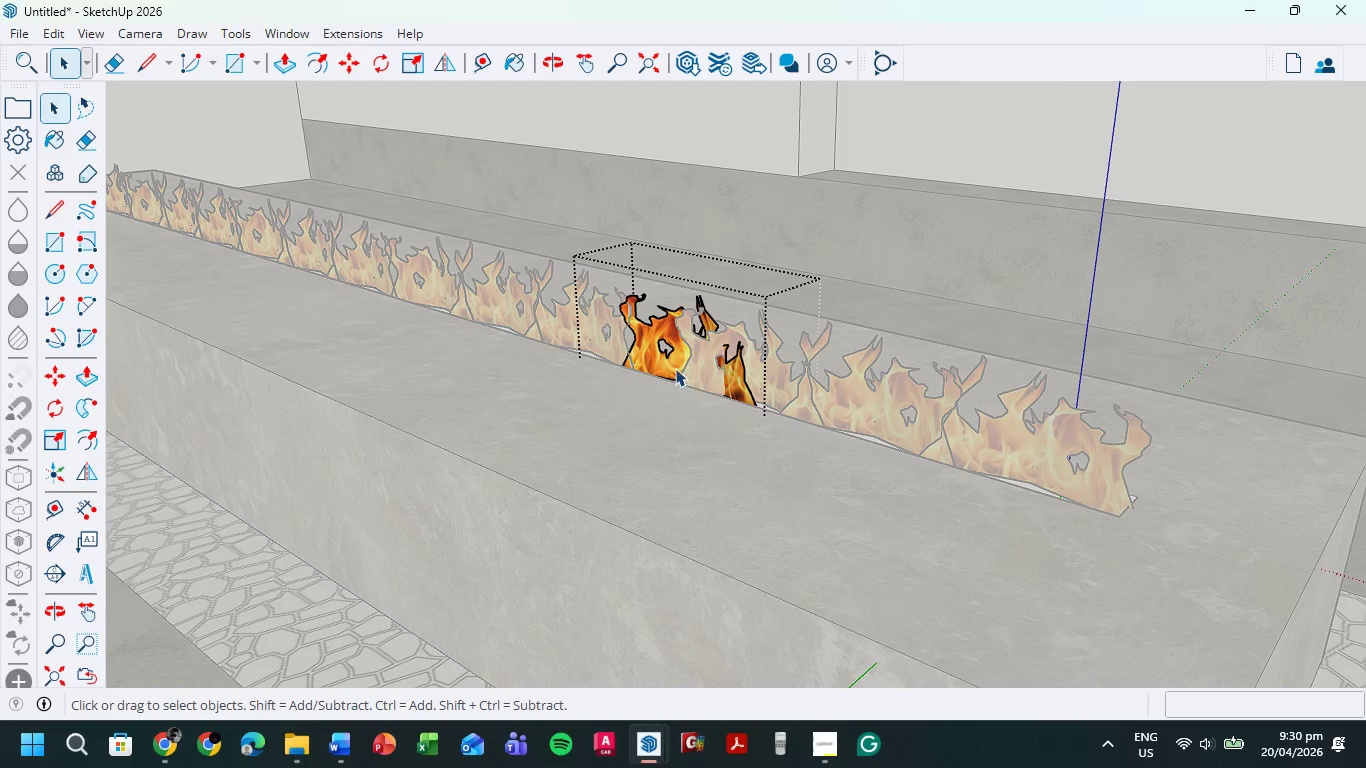 
left_click([665, 362])
 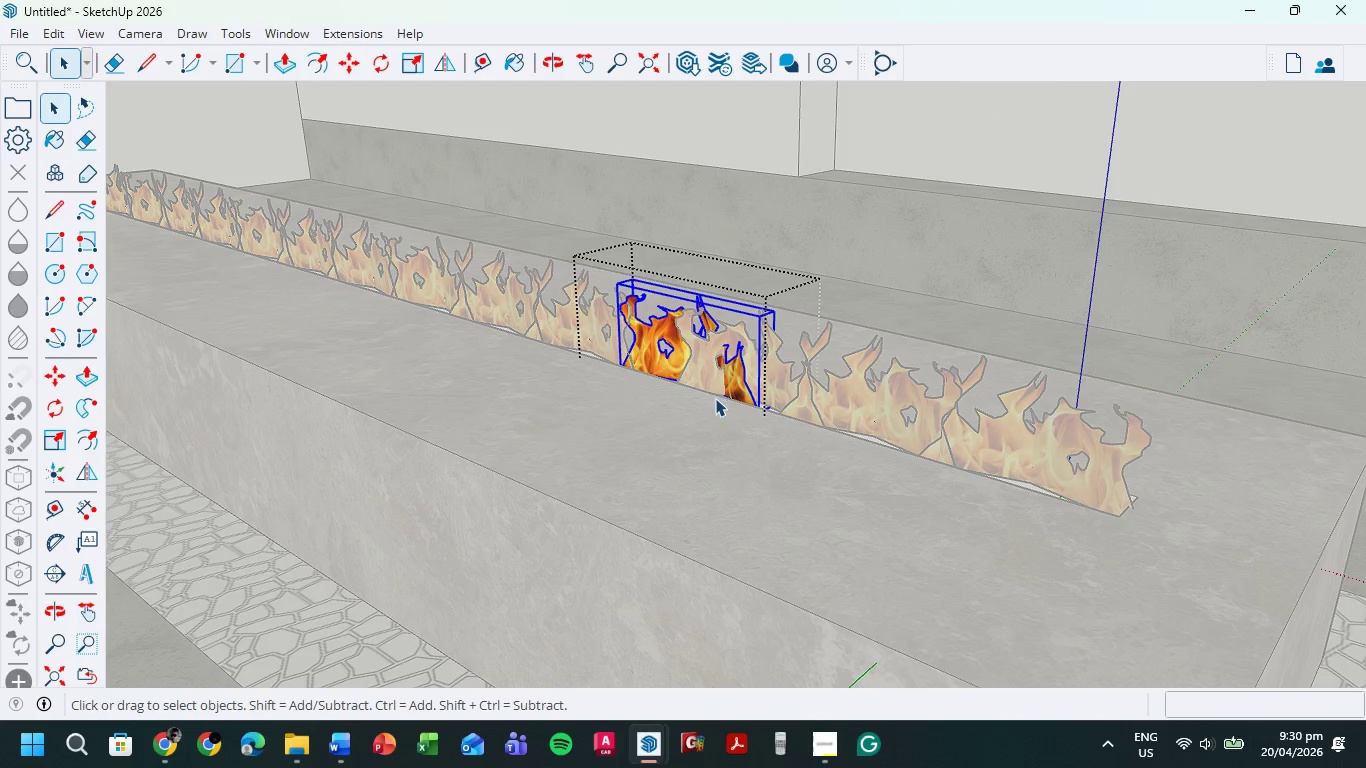 
key(Delete)
 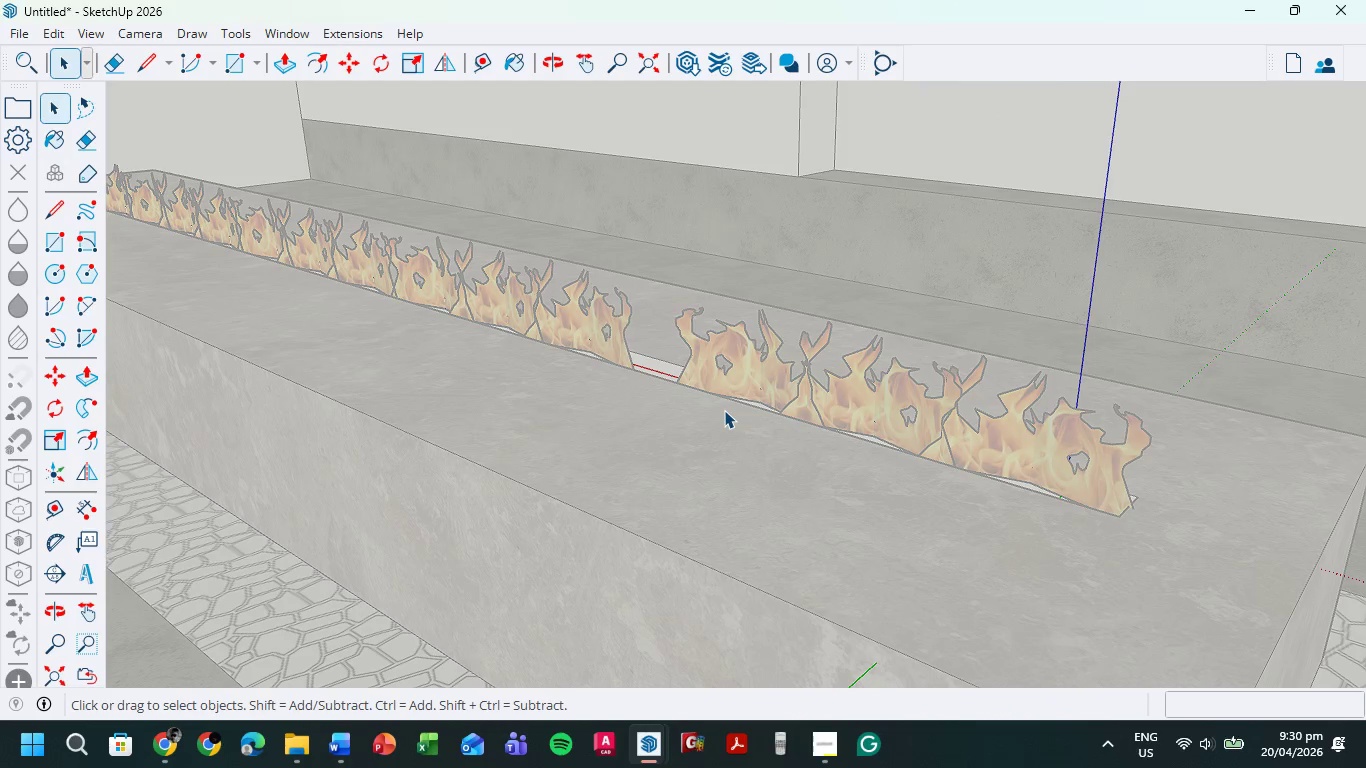 
key(Control+Z)
 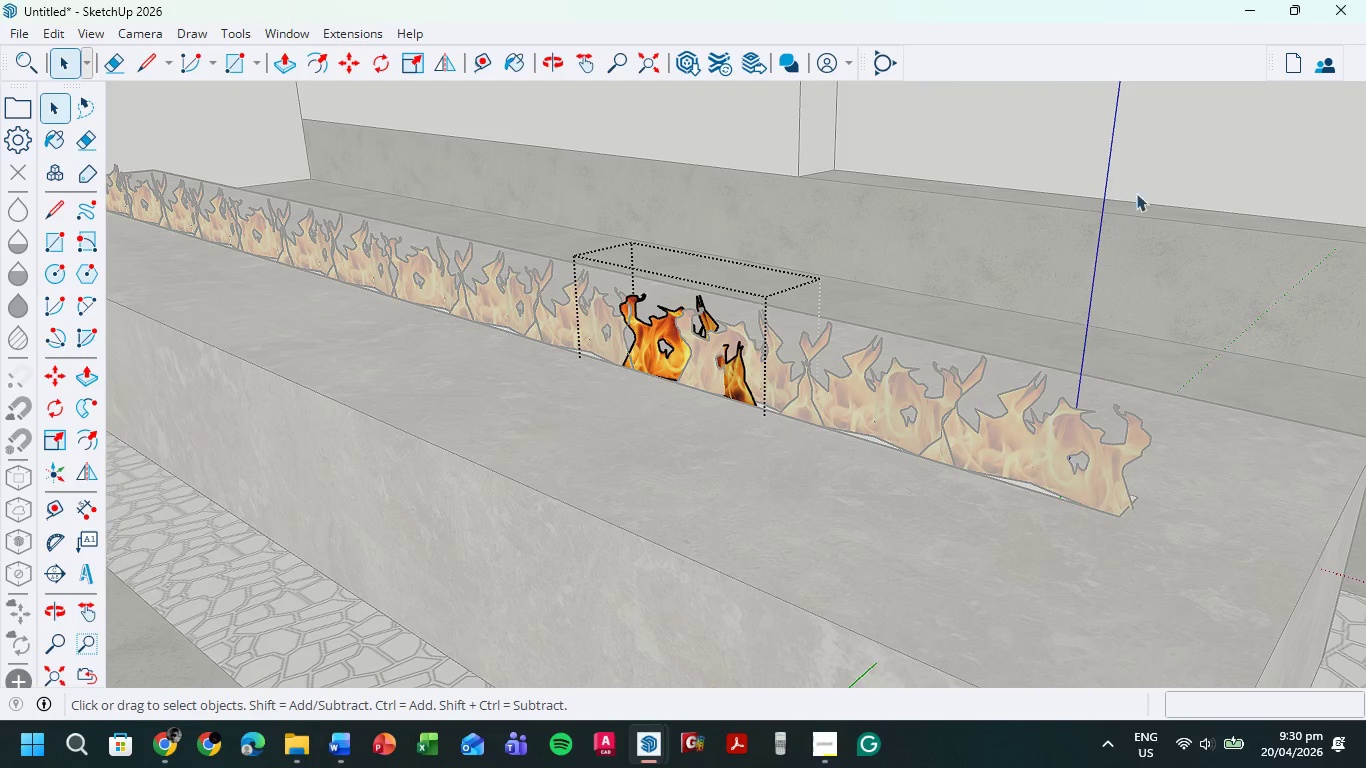 
double_click([1138, 185])
 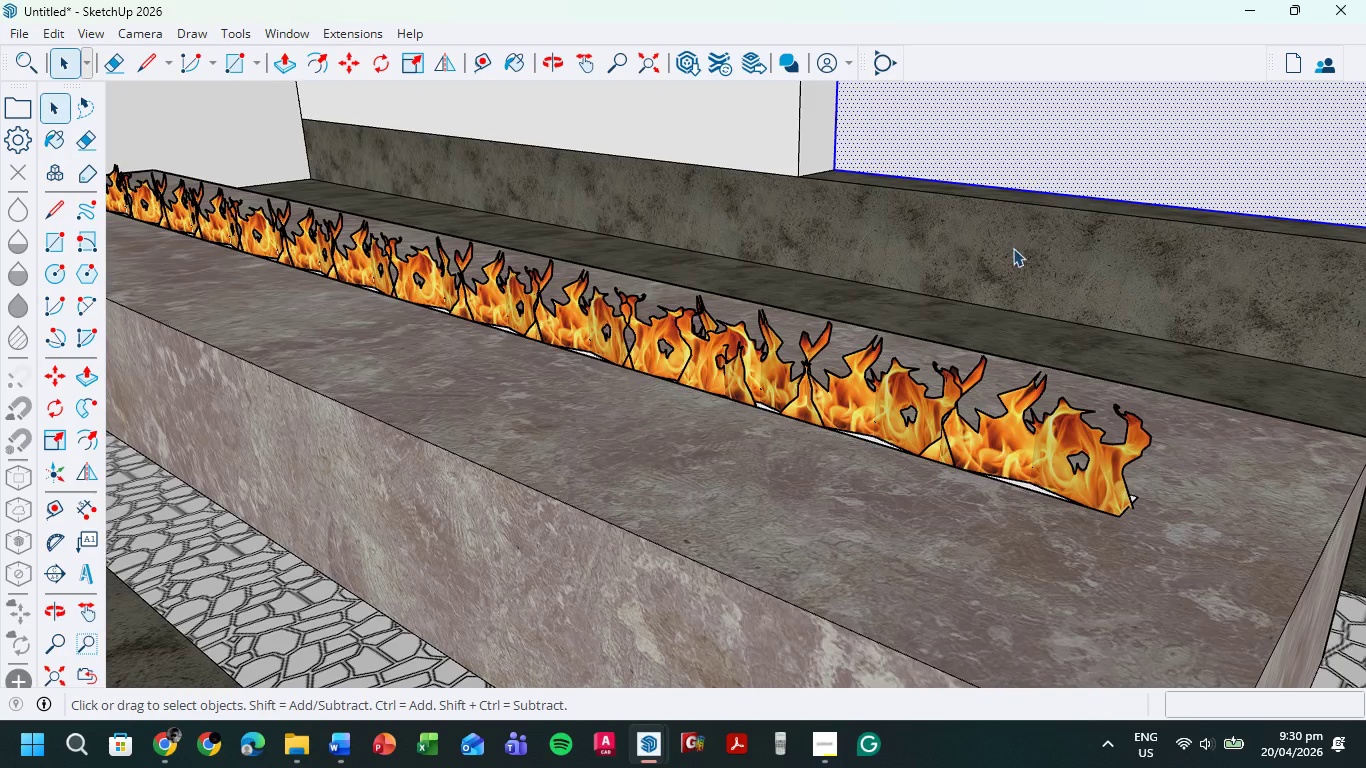 
scroll: coordinate [727, 318], scroll_direction: down, amount: 17.0
 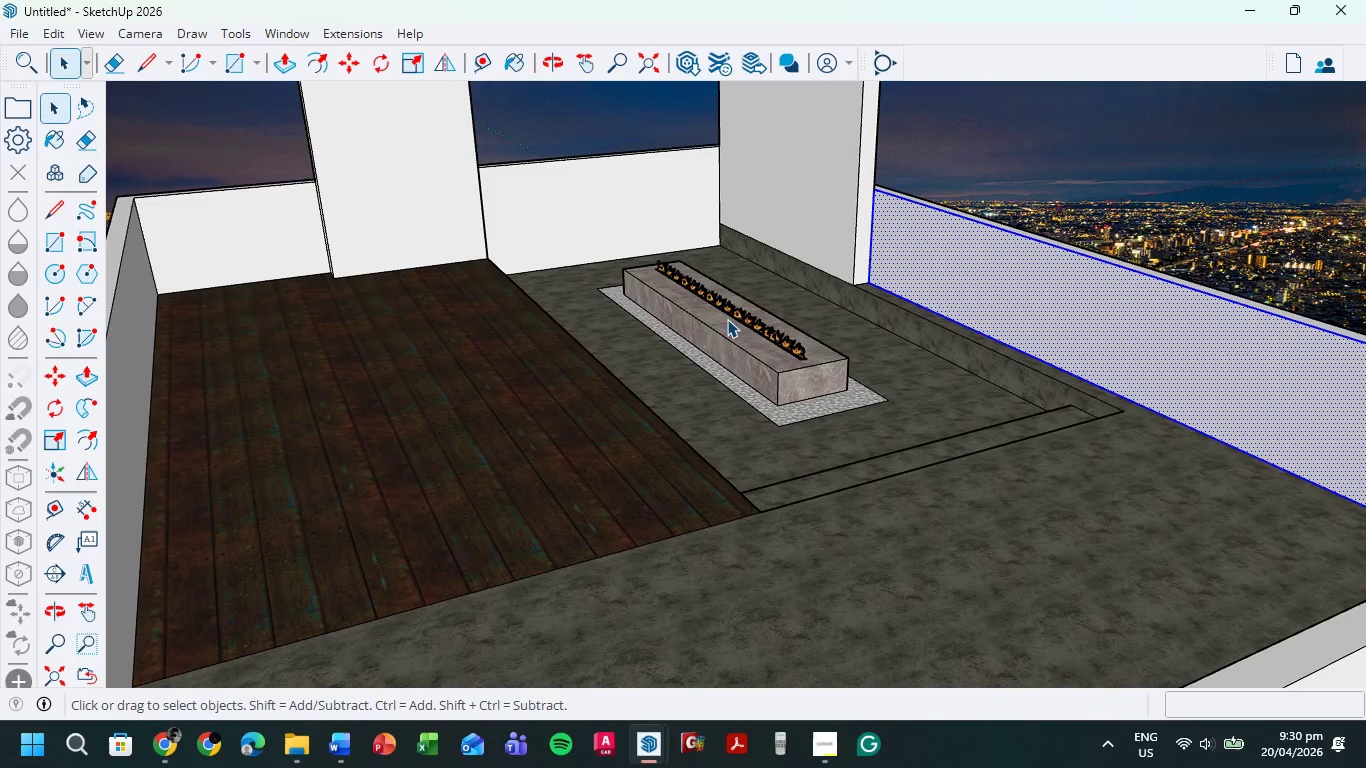 
scroll: coordinate [728, 323], scroll_direction: up, amount: 4.0
 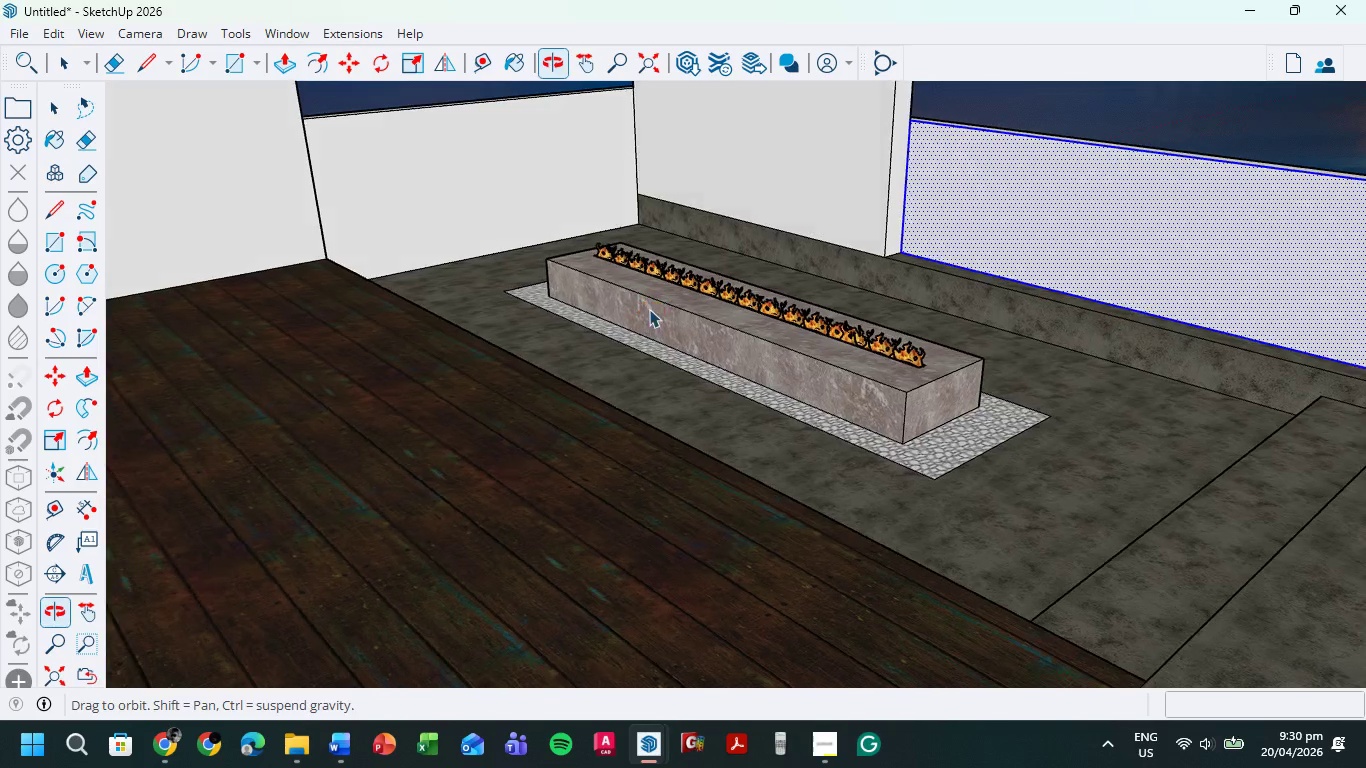 
scroll: coordinate [654, 311], scroll_direction: down, amount: 4.0
 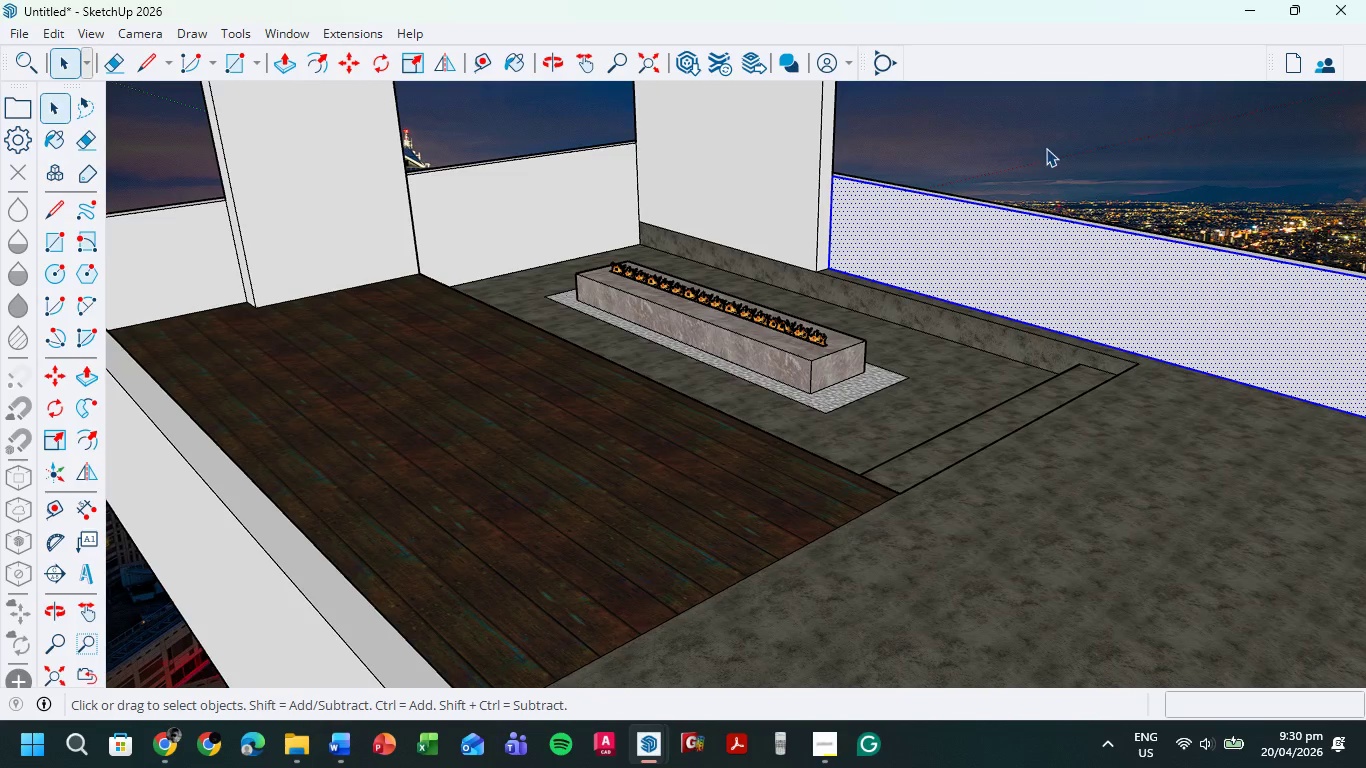 
left_click([1046, 148])
 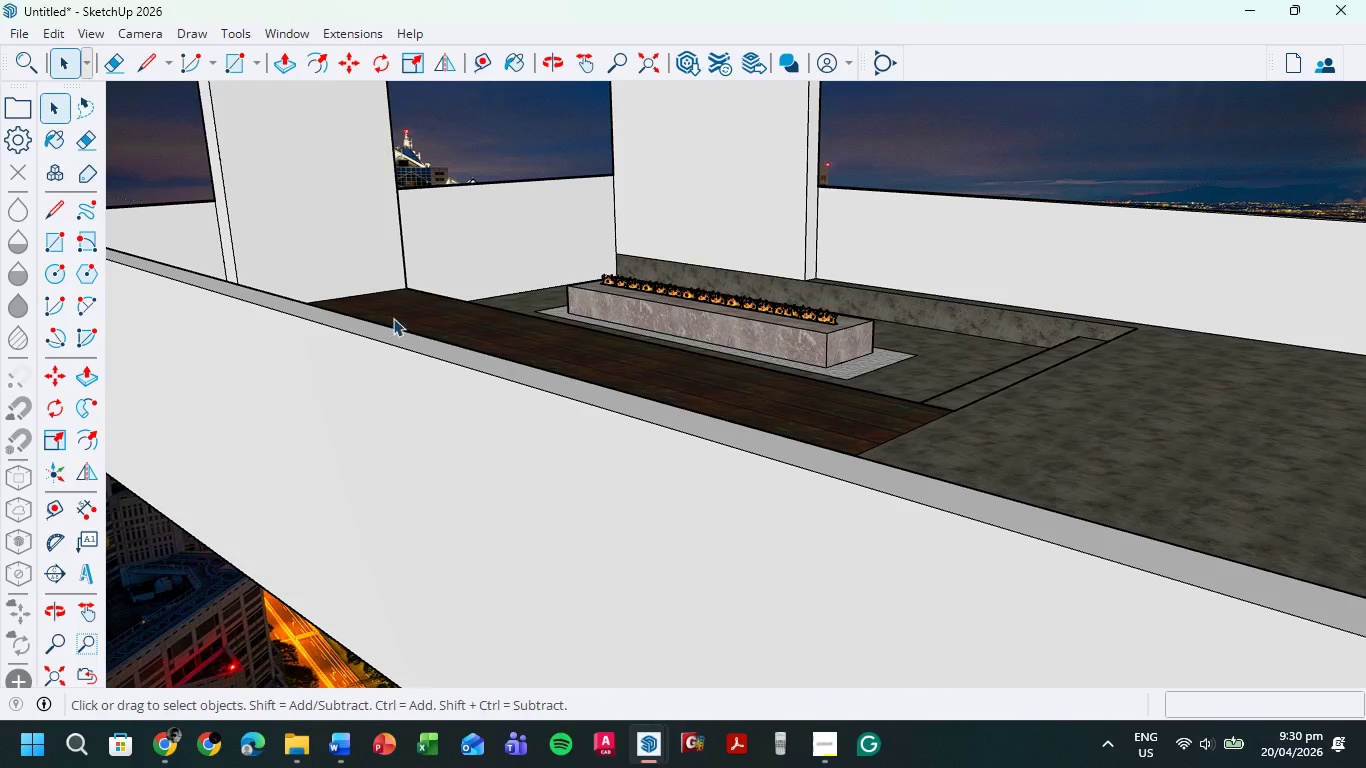 
hold_key(key=ShiftLeft, duration=0.61)
 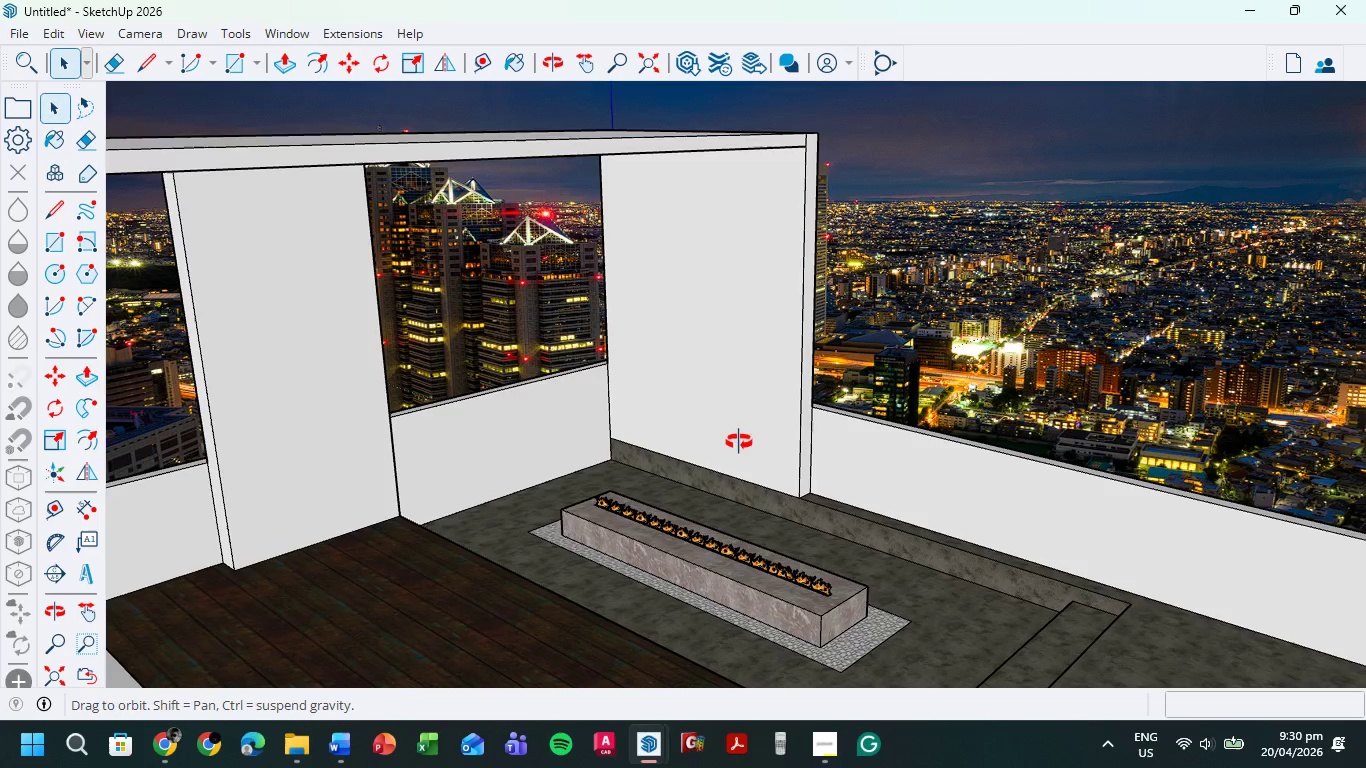 
hold_key(key=ShiftLeft, duration=0.55)
 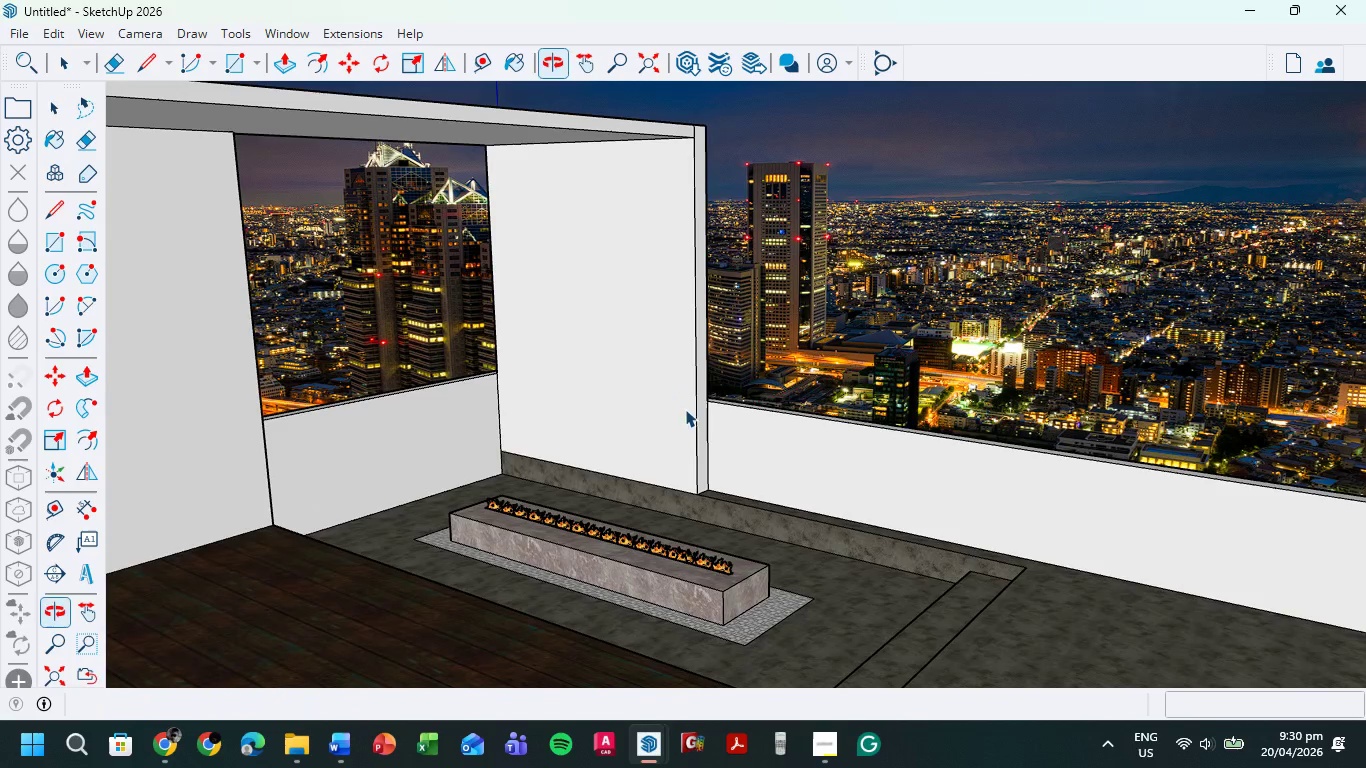 
scroll: coordinate [613, 423], scroll_direction: down, amount: 3.0
 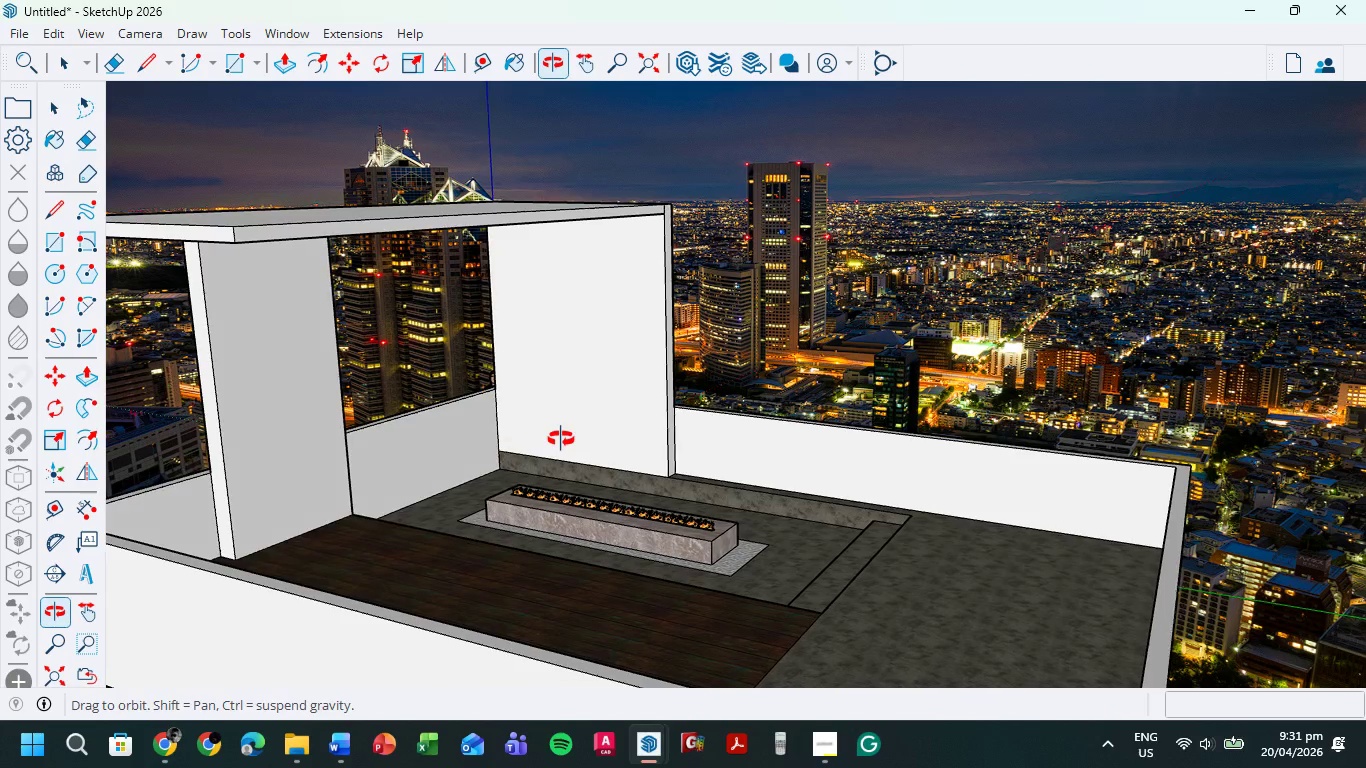 
scroll: coordinate [536, 526], scroll_direction: up, amount: 4.0
 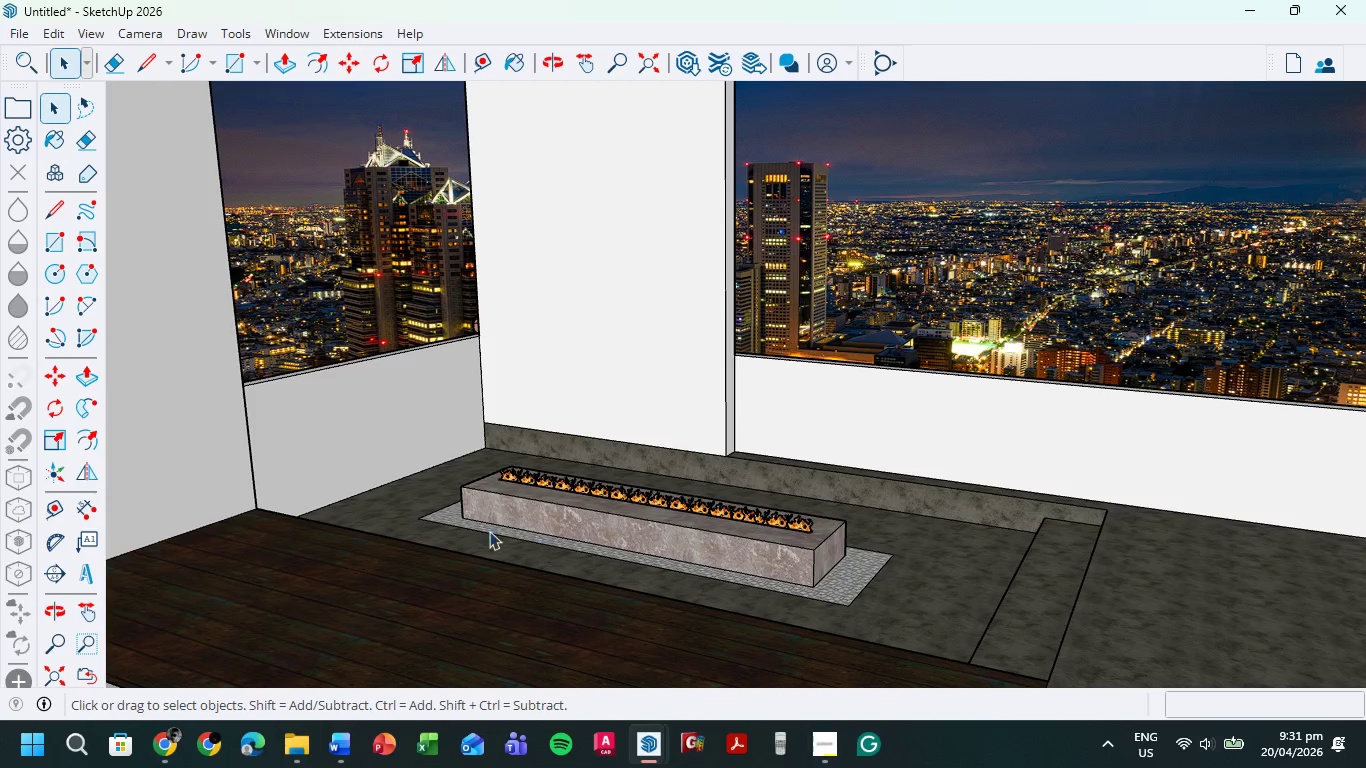 
hold_key(key=ShiftLeft, duration=0.48)
 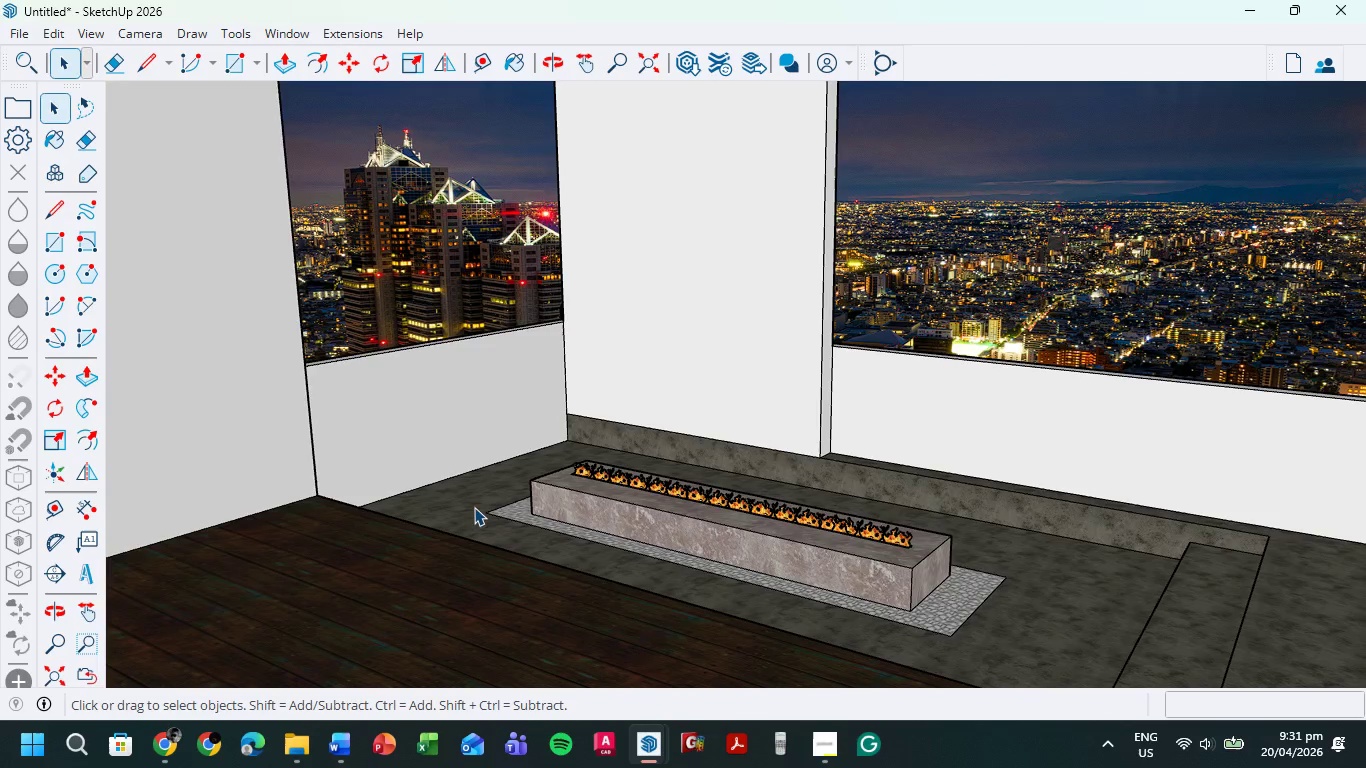 
scroll: coordinate [458, 521], scroll_direction: up, amount: 1.0
 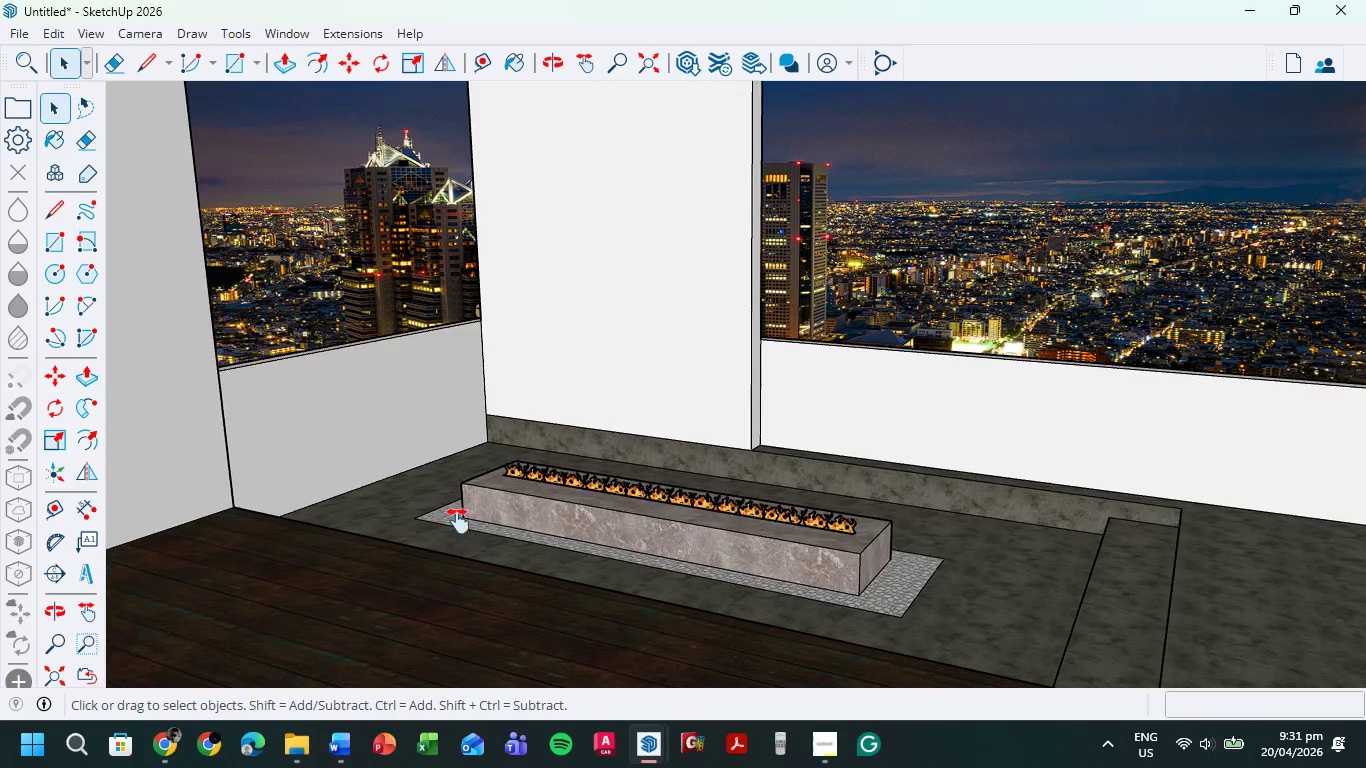 
scroll: coordinate [473, 506], scroll_direction: down, amount: 2.0
 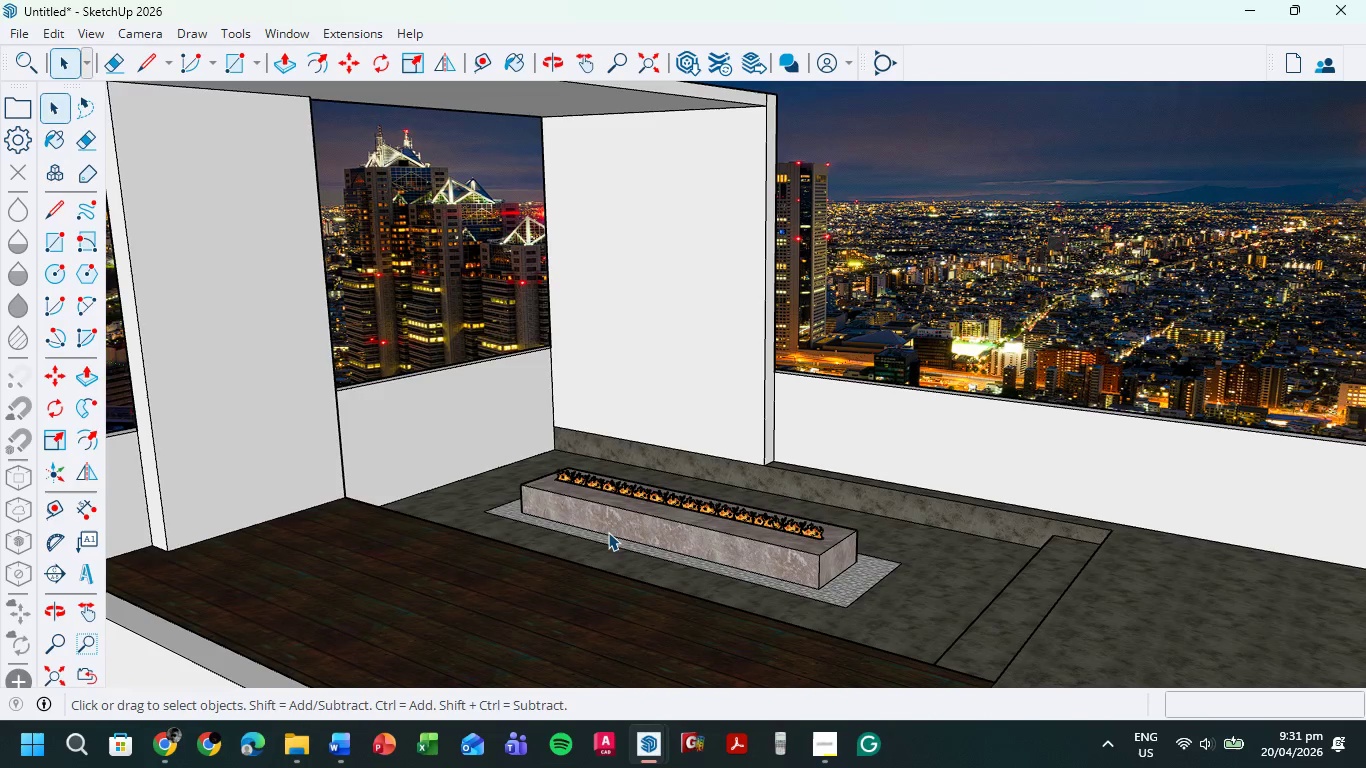 
hold_key(key=ShiftLeft, duration=0.48)
 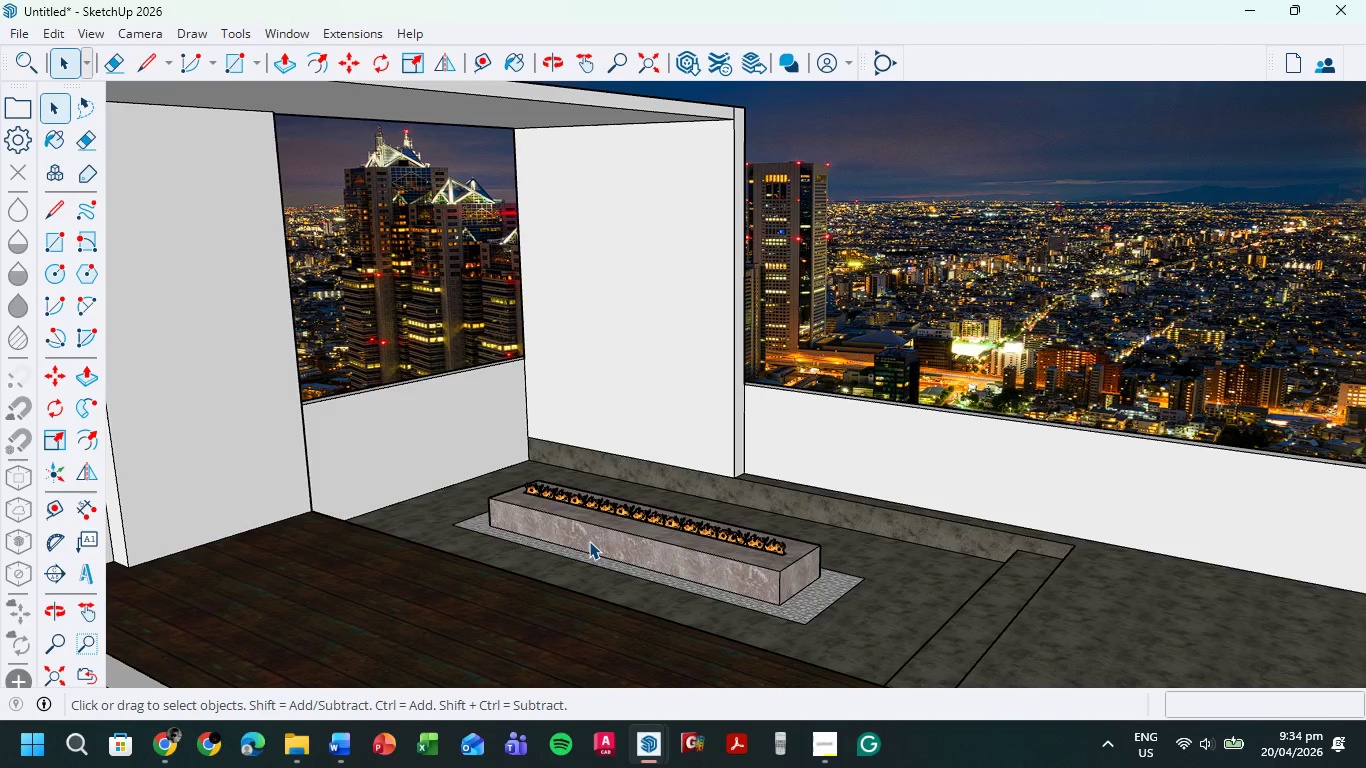 
wait(206.86)
 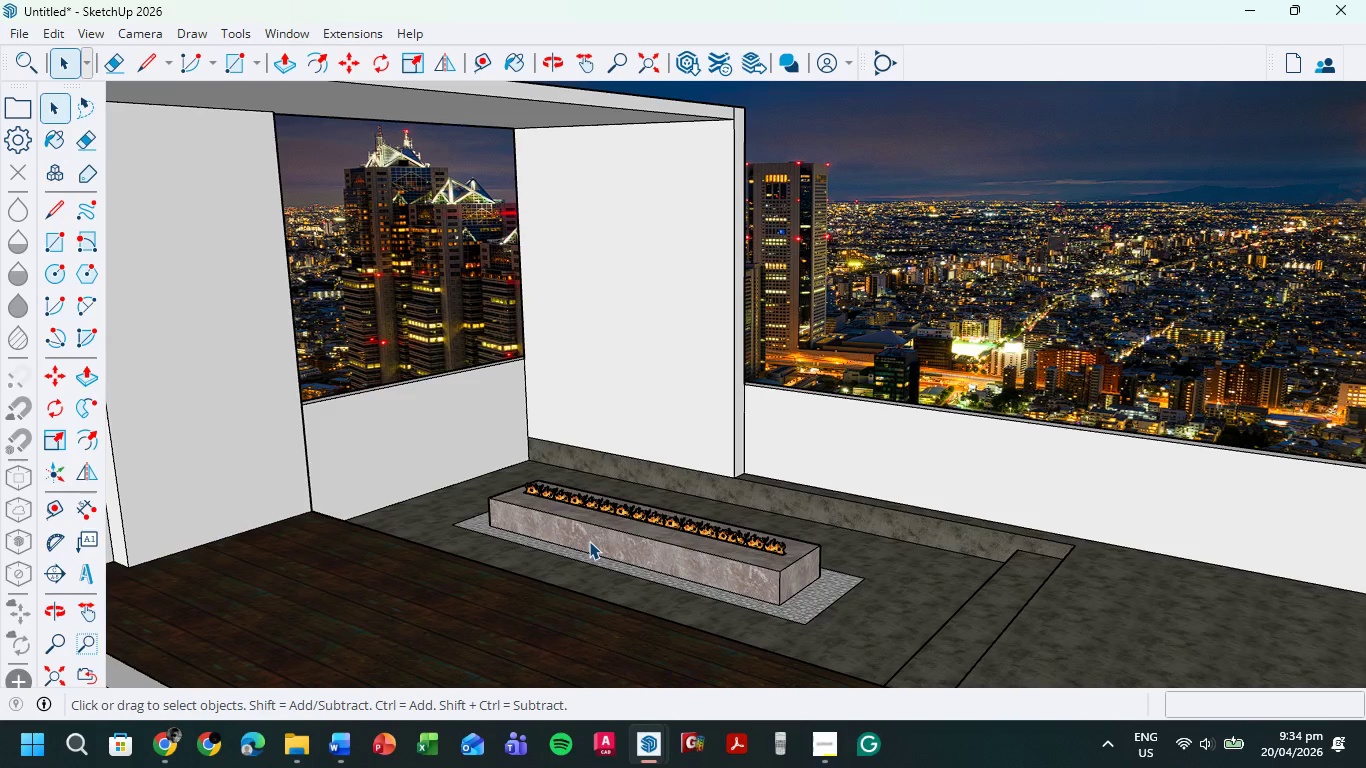 
scroll: coordinate [898, 387], scroll_direction: down, amount: 3.0
 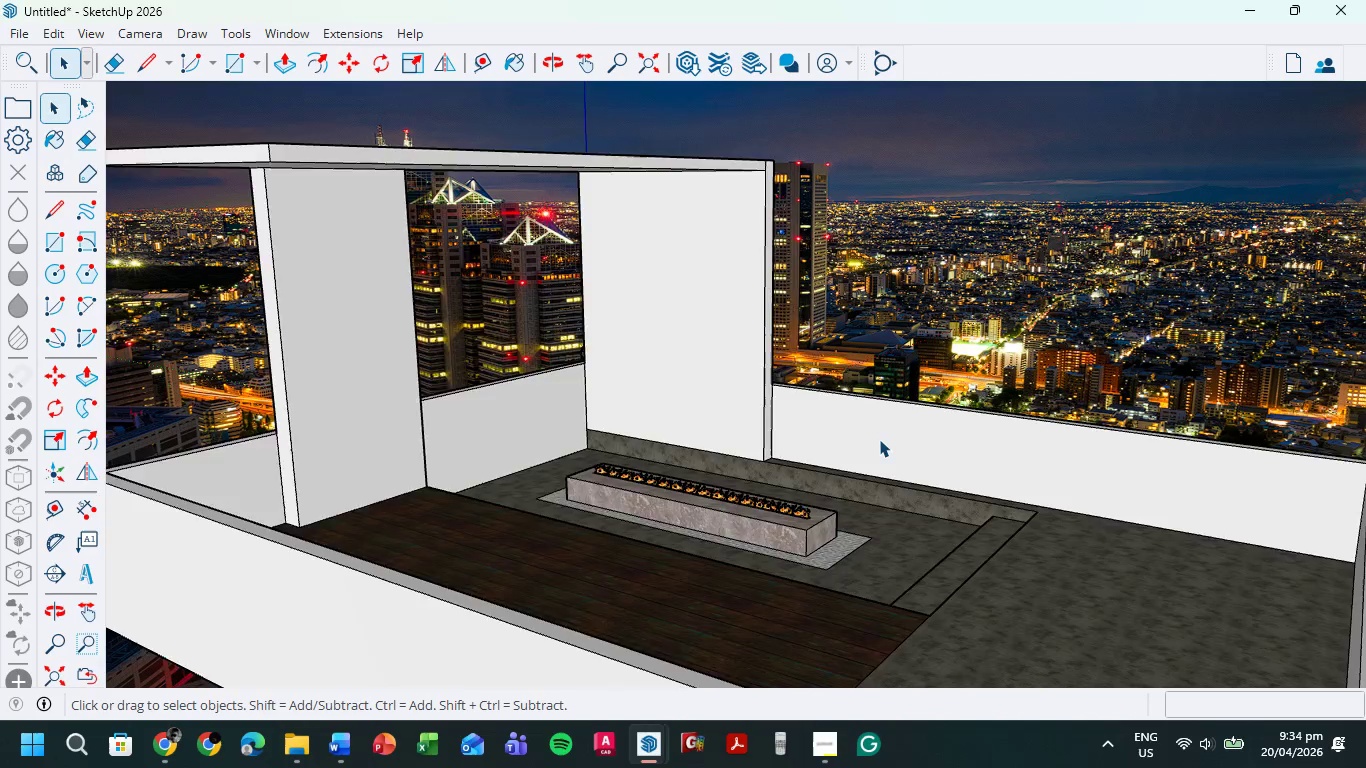 
scroll: coordinate [891, 440], scroll_direction: up, amount: 1.0
 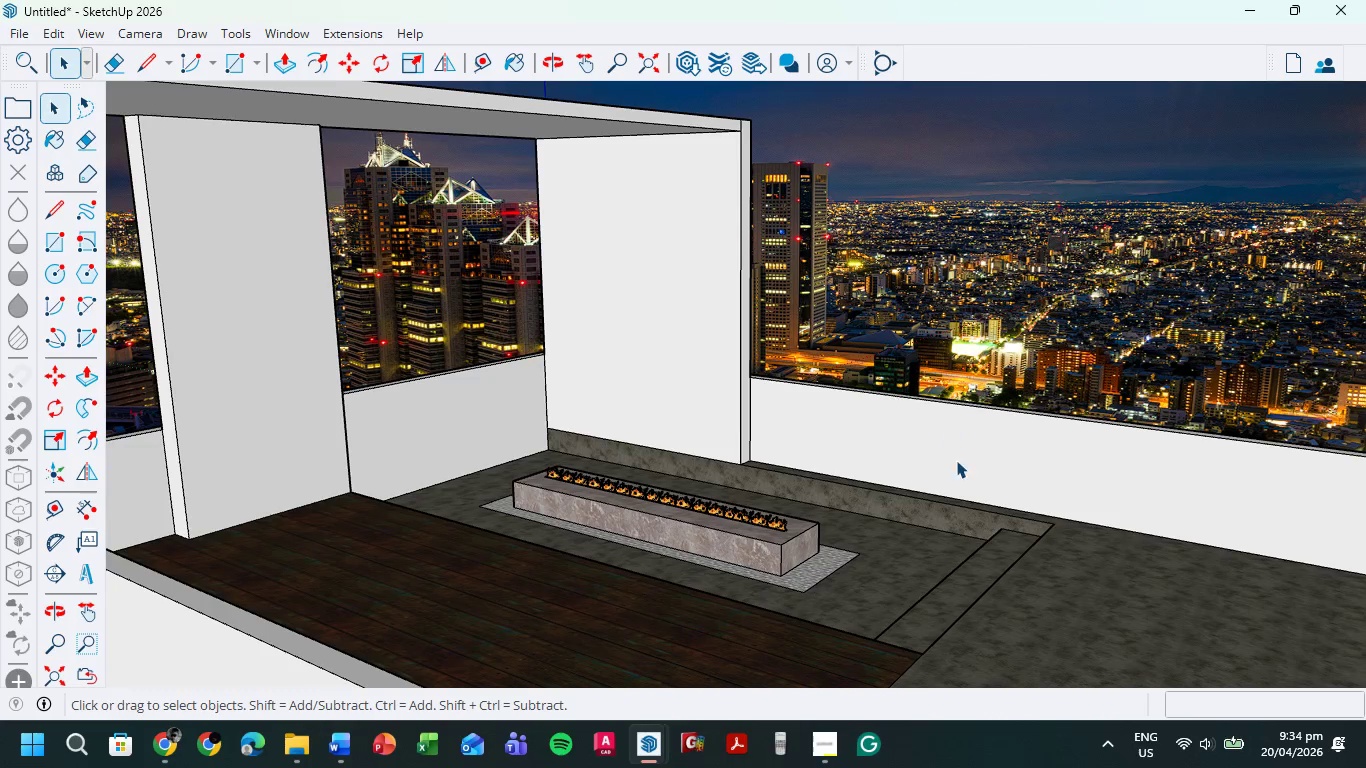 
left_click([175, 754])
 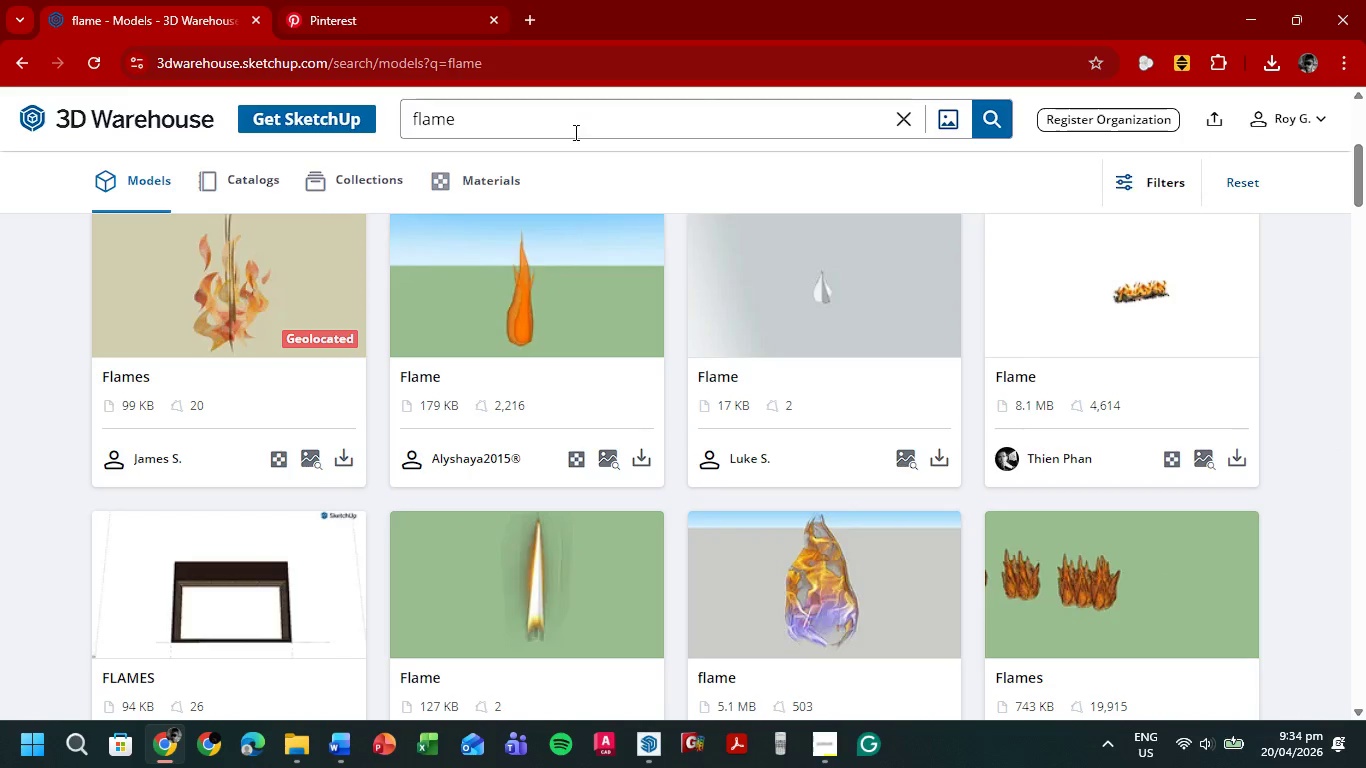 
left_click_drag(start_coordinate=[579, 130], to_coordinate=[322, 140])
 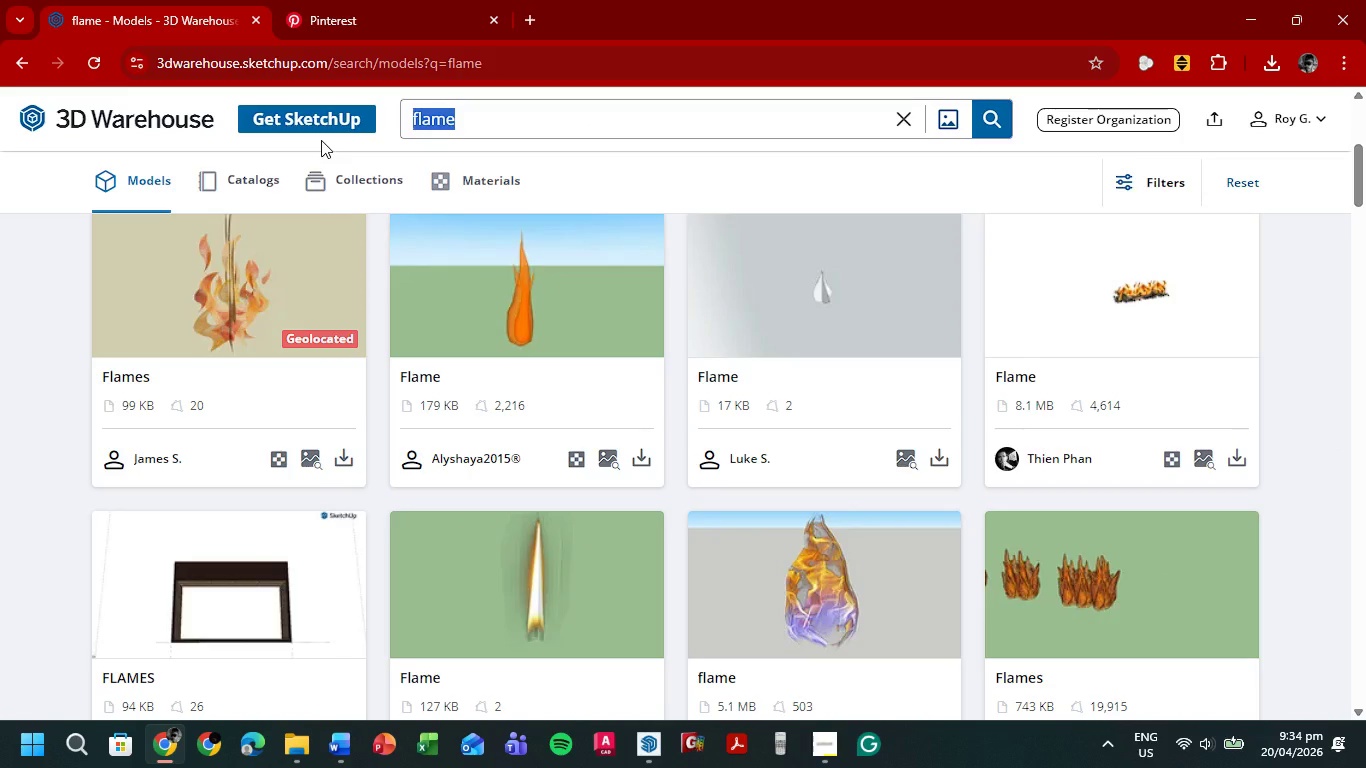 
type(couch)
 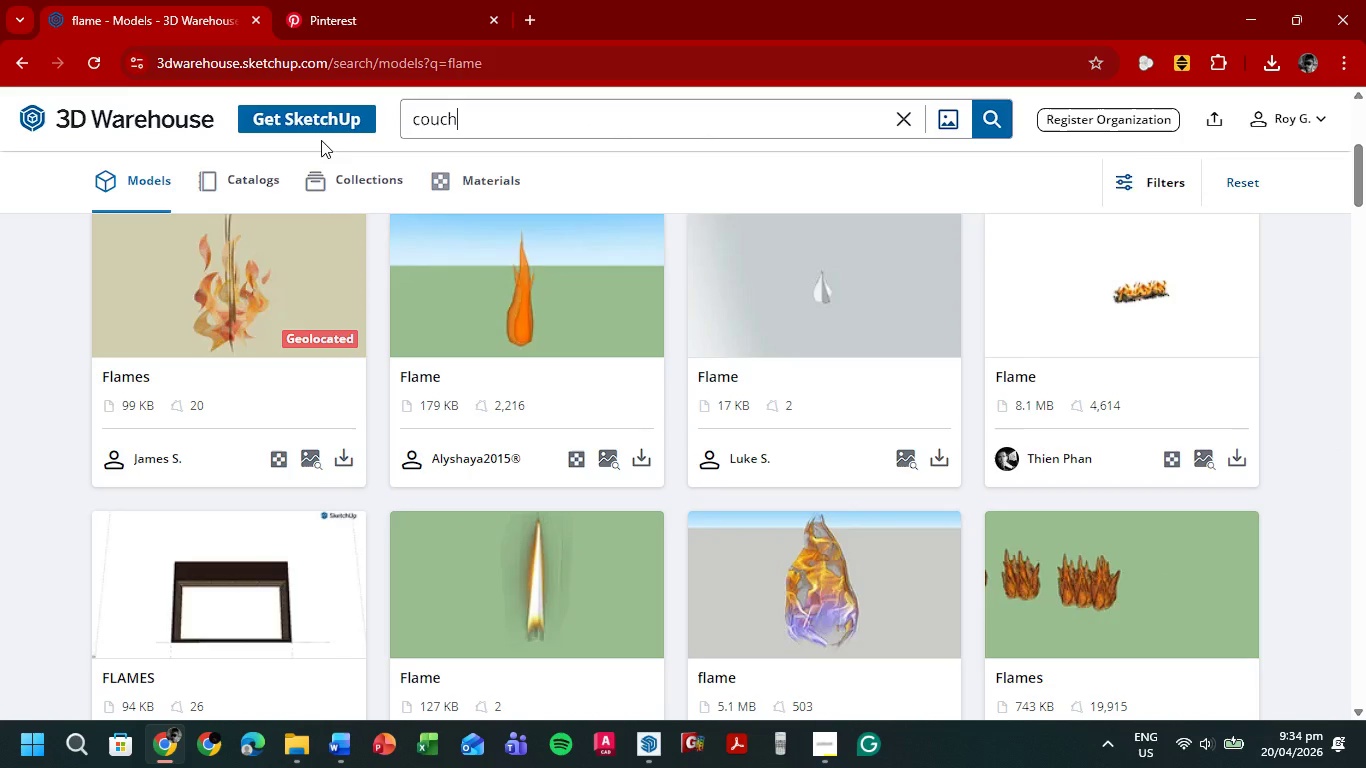 
key(Enter)
 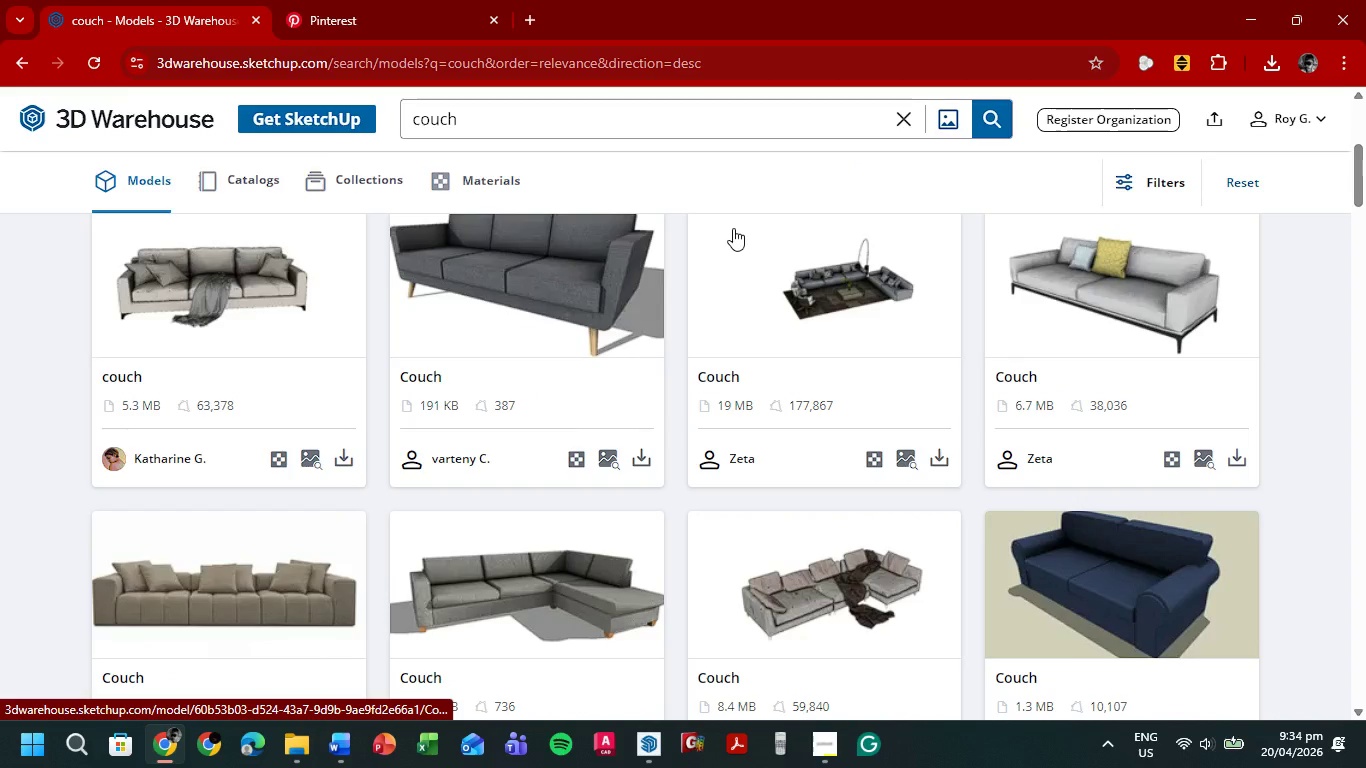 
wait(5.33)
 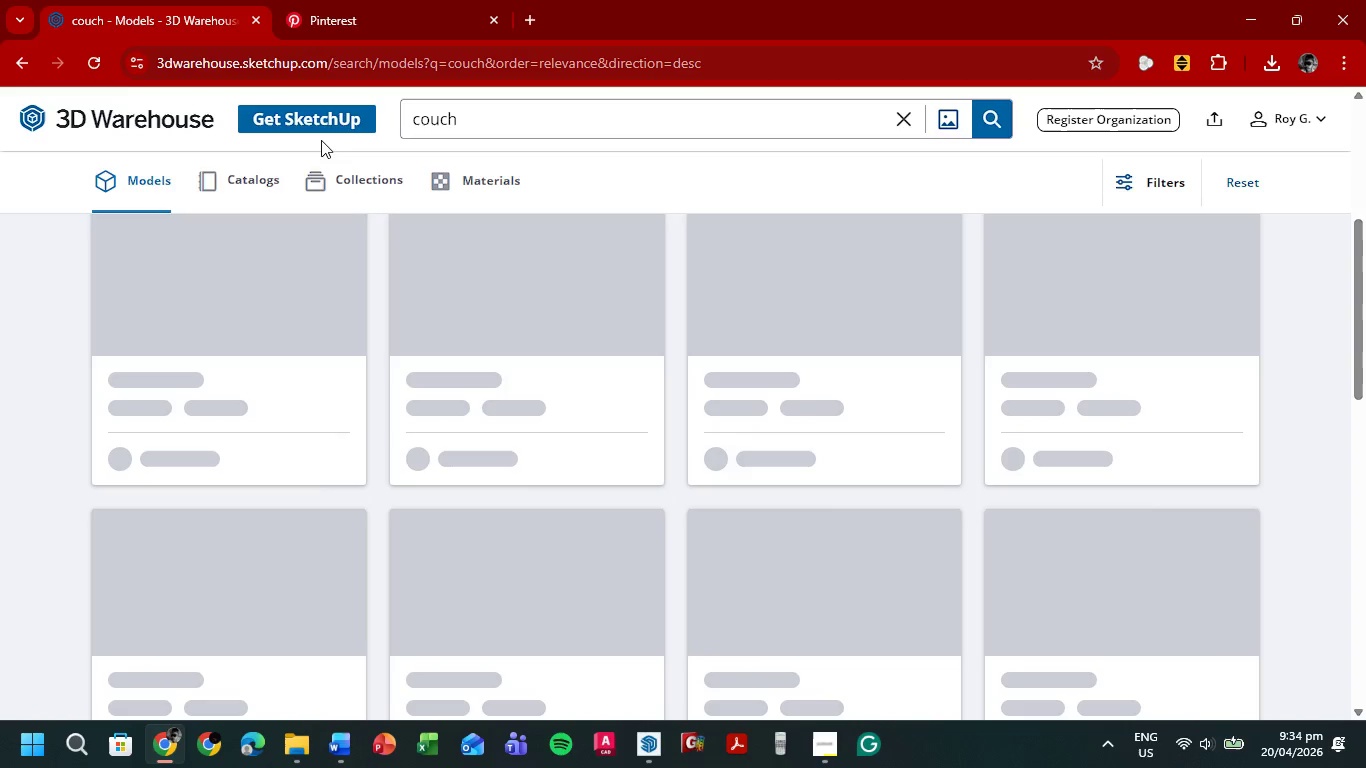 
scroll: coordinate [852, 310], scroll_direction: down, amount: 7.0
 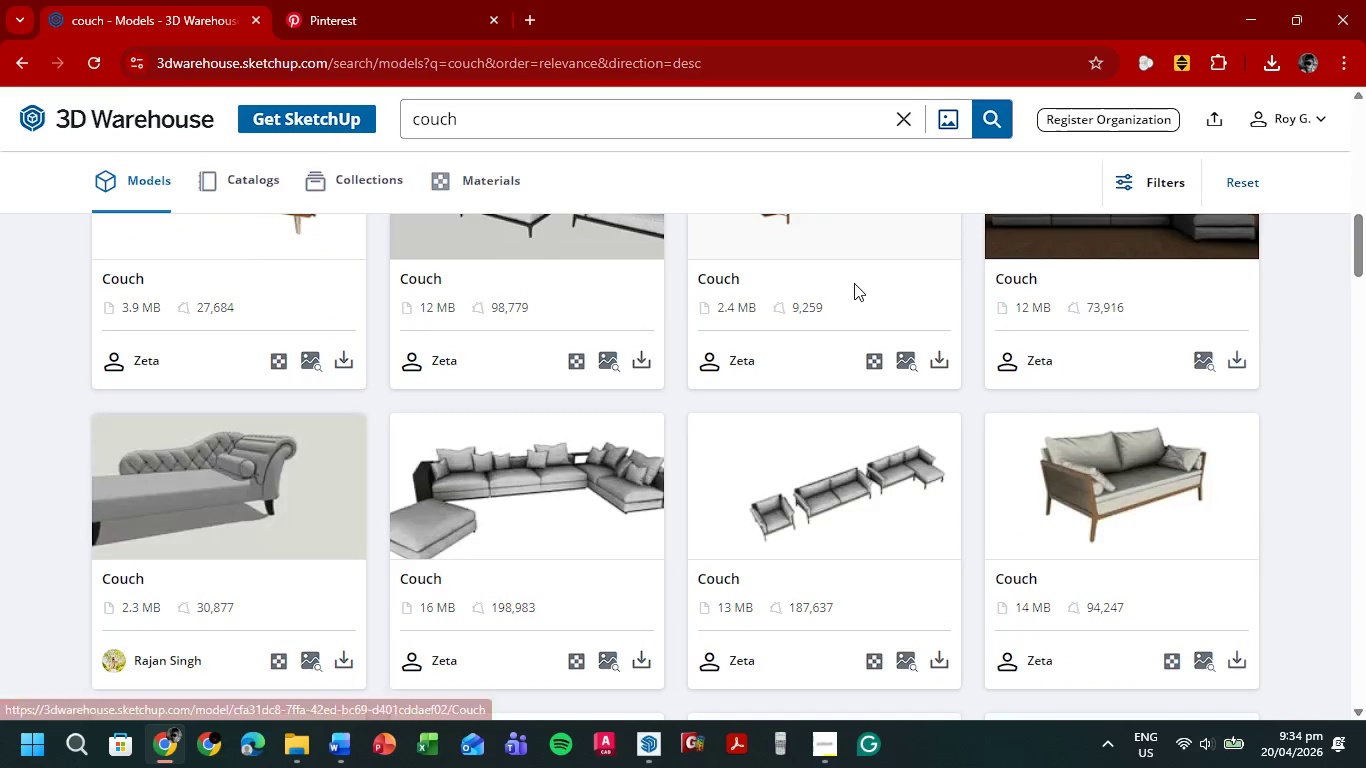 
scroll: coordinate [864, 280], scroll_direction: up, amount: 2.0
 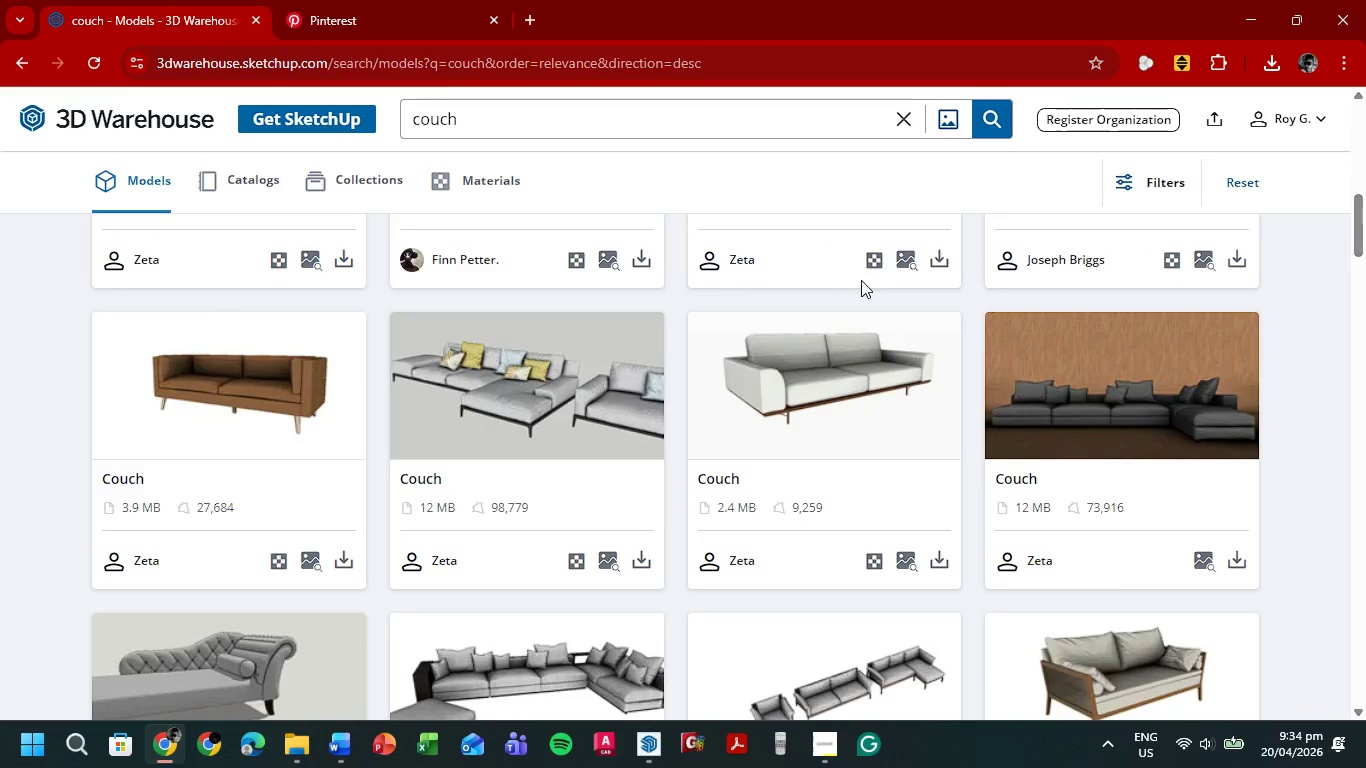 
scroll: coordinate [866, 282], scroll_direction: down, amount: 14.0
 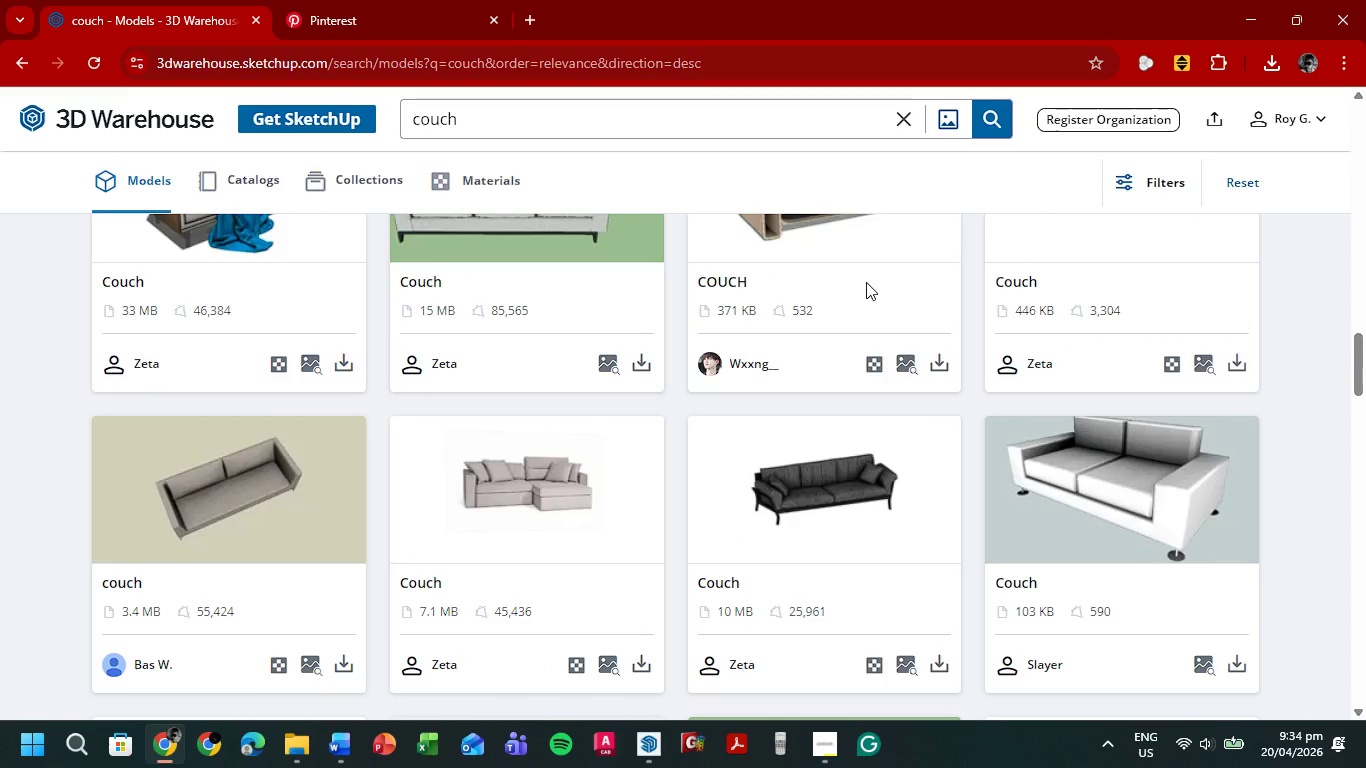 
scroll: coordinate [867, 282], scroll_direction: down, amount: 3.0
 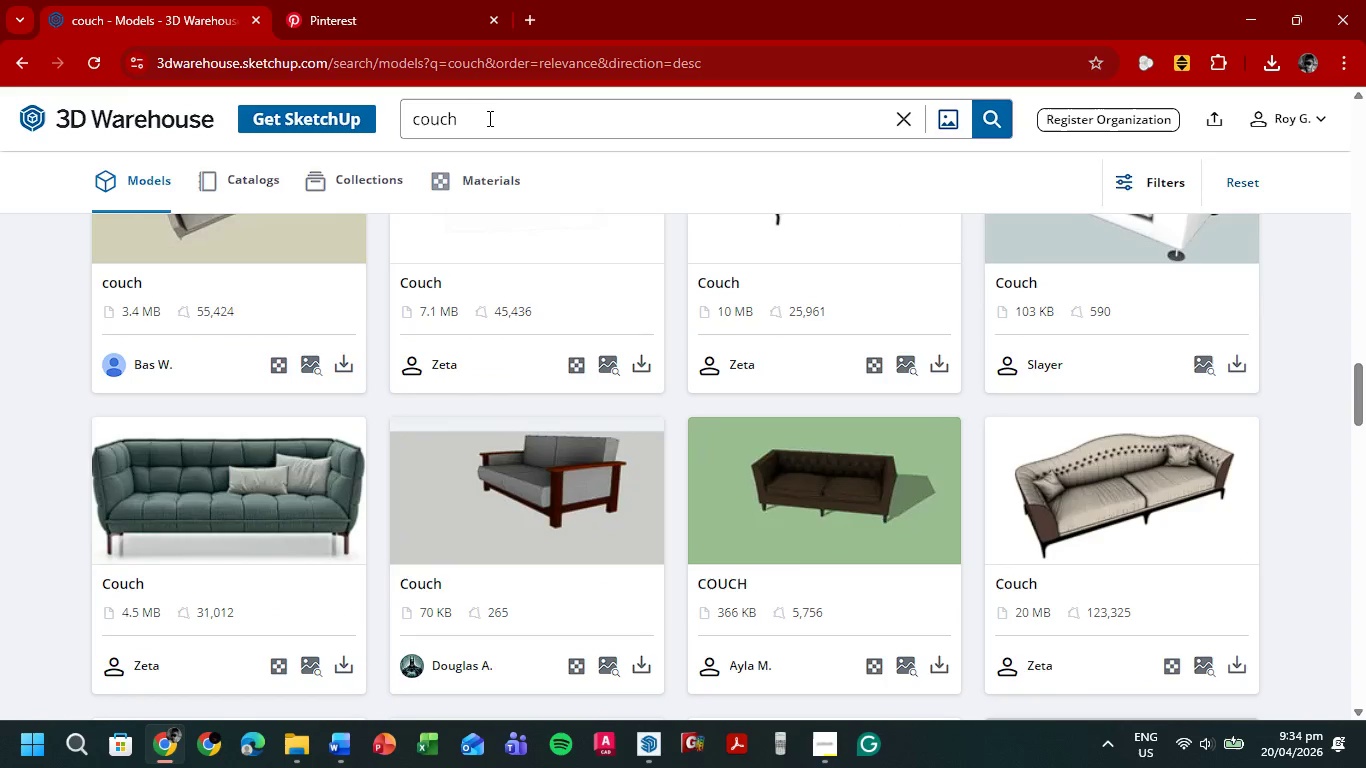 
left_click([489, 118])
 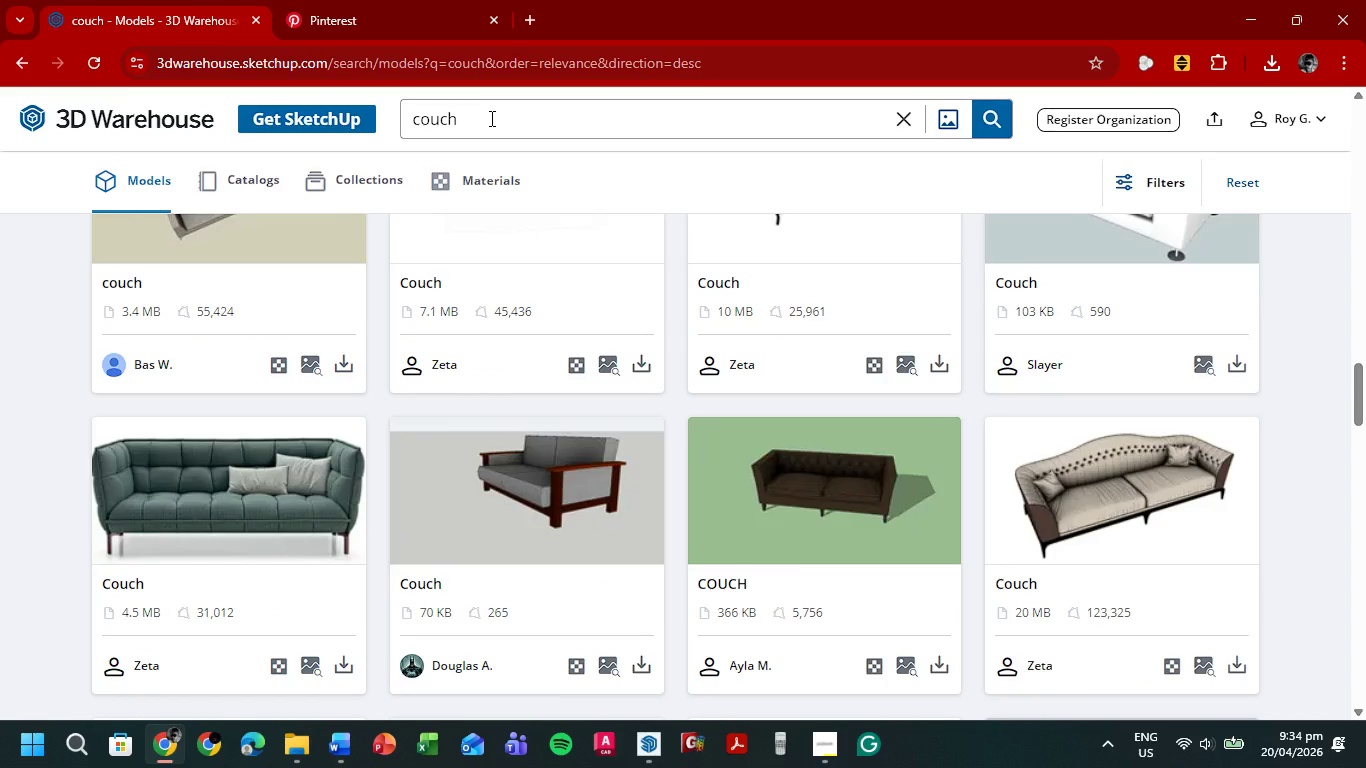 
type( set)
 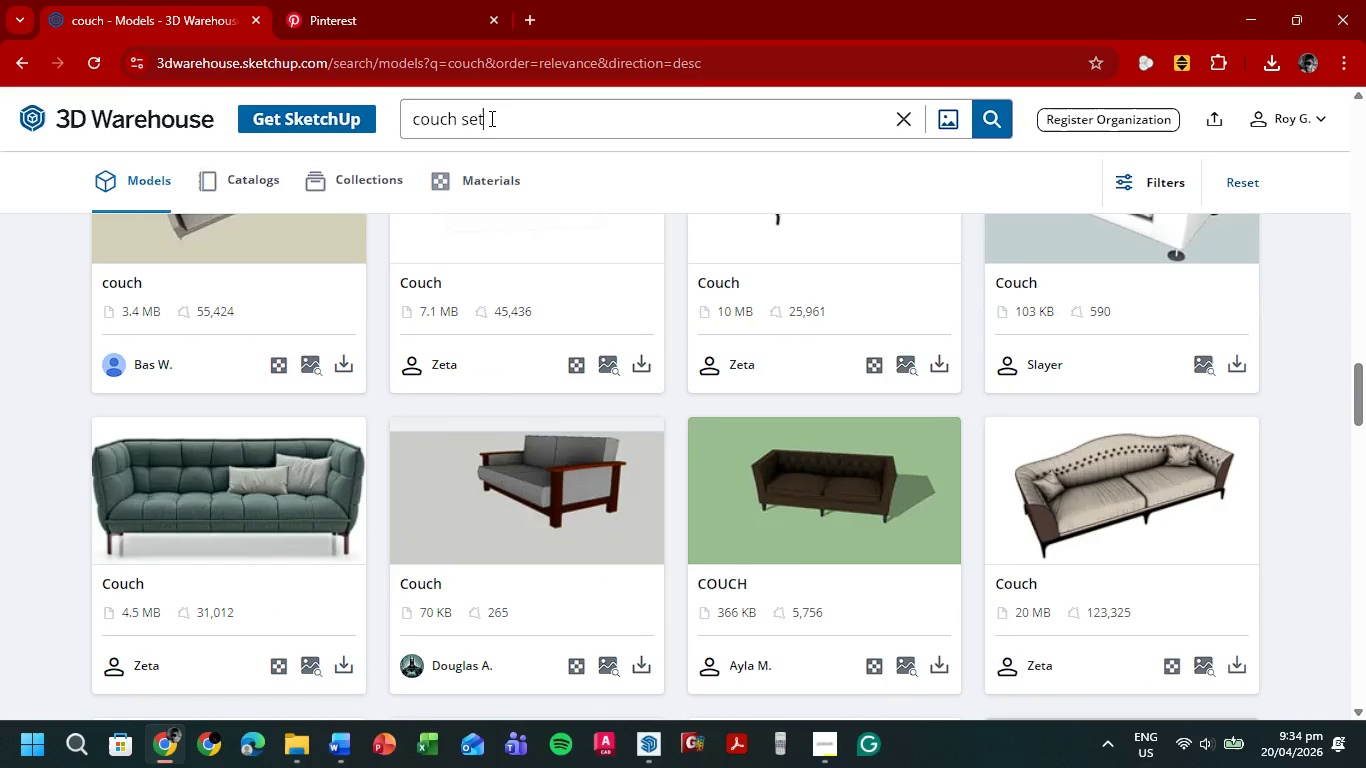 
key(Enter)
 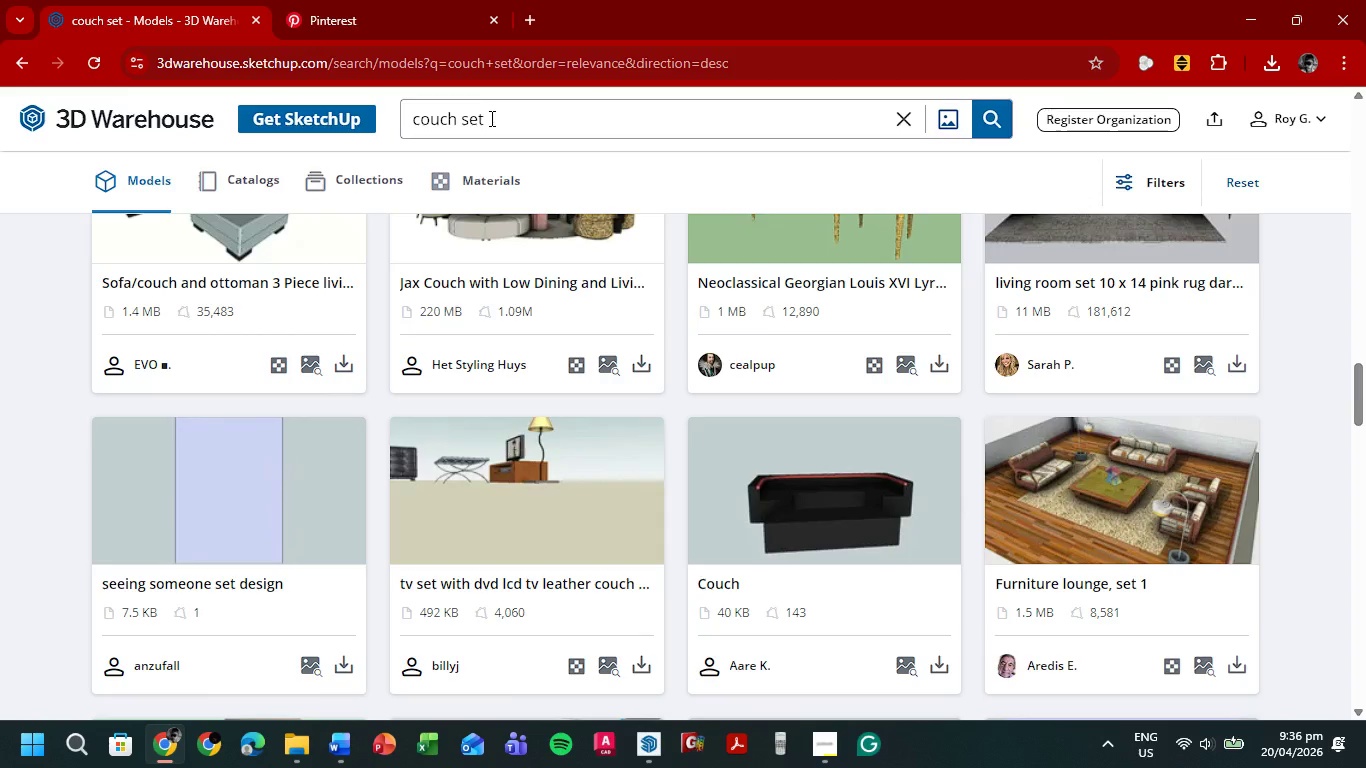 
wait(83.42)
 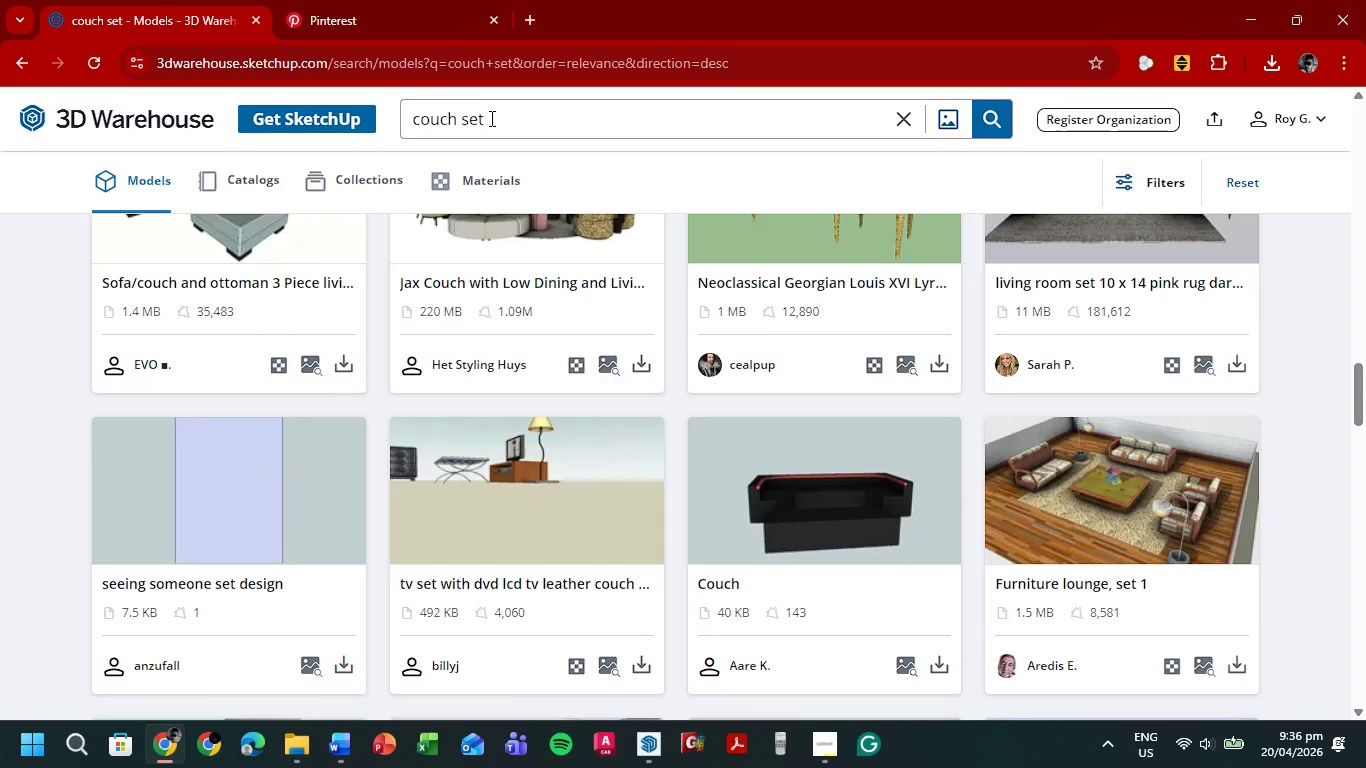 
scroll: coordinate [496, 151], scroll_direction: down, amount: 3.0
 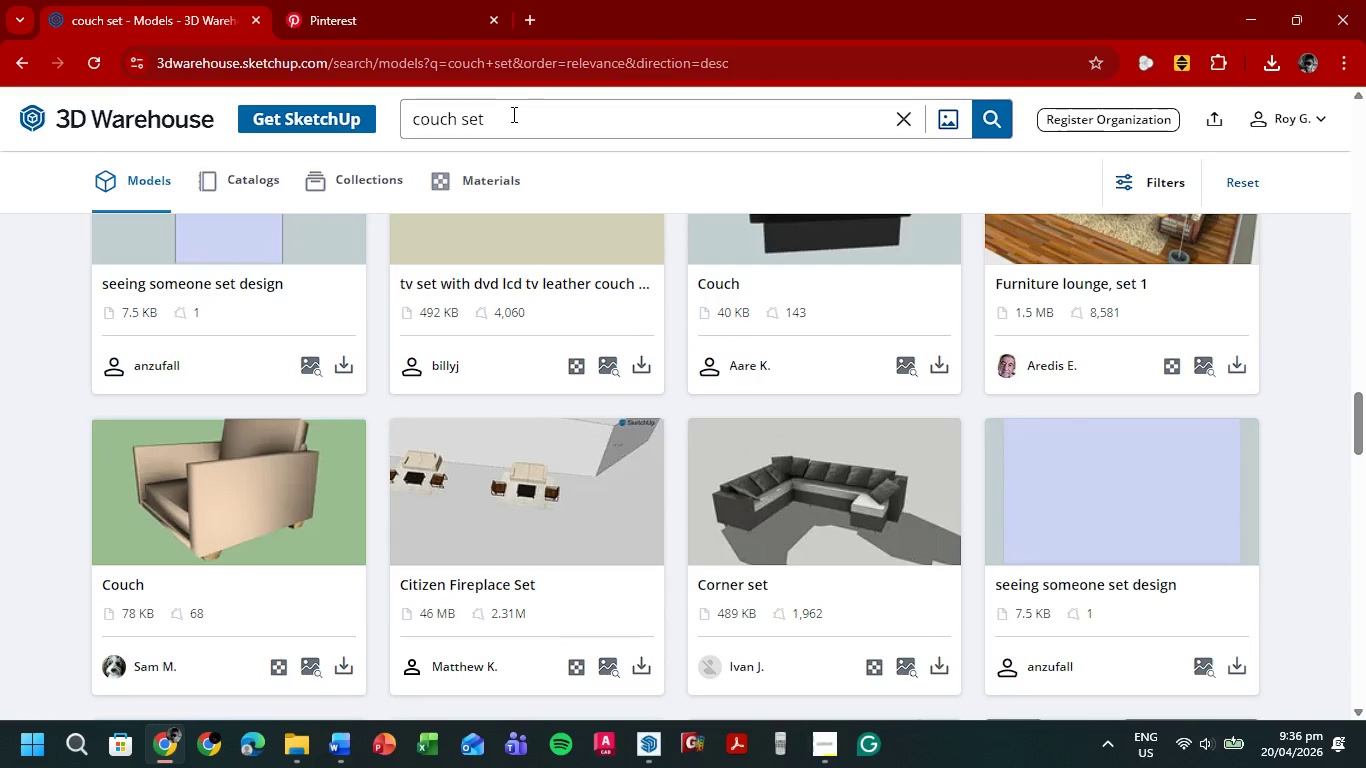 
scroll: coordinate [633, 170], scroll_direction: up, amount: 38.0
 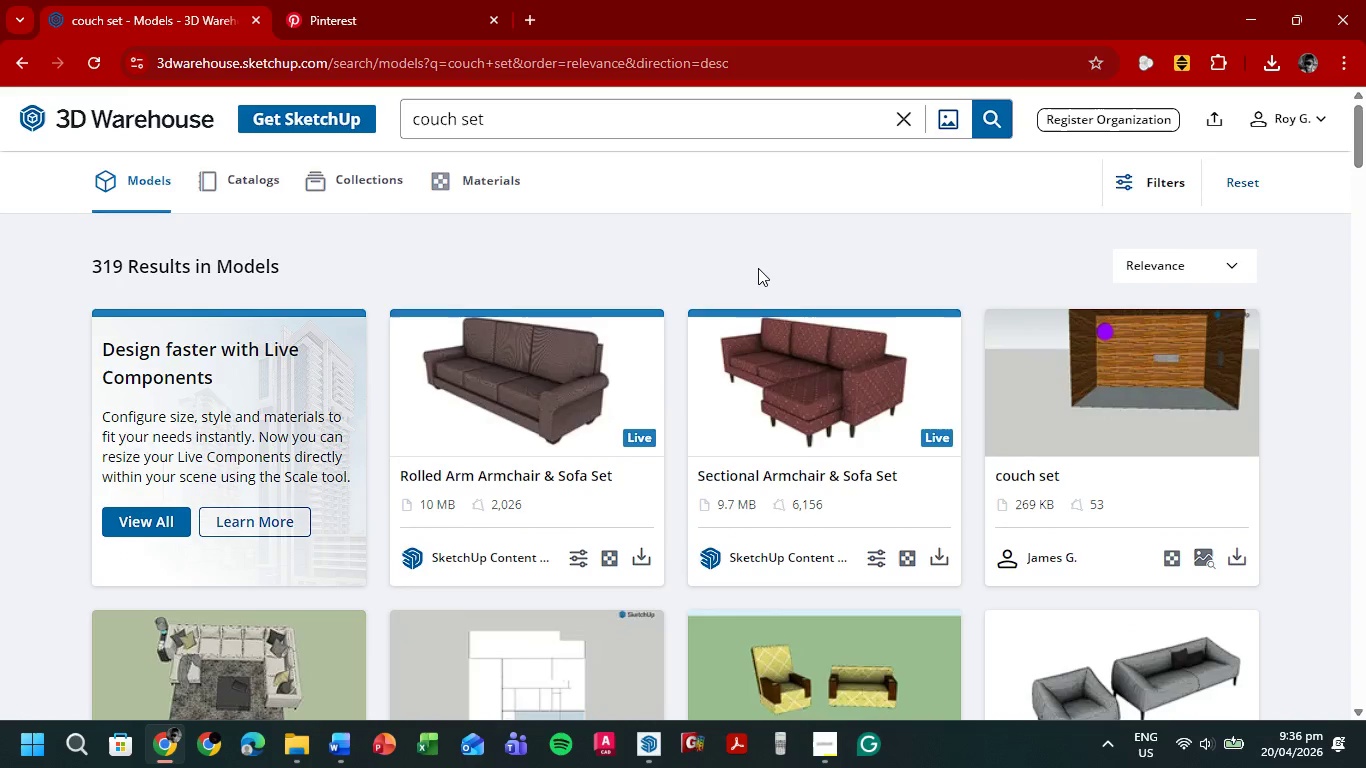 
scroll: coordinate [758, 266], scroll_direction: down, amount: 2.0
 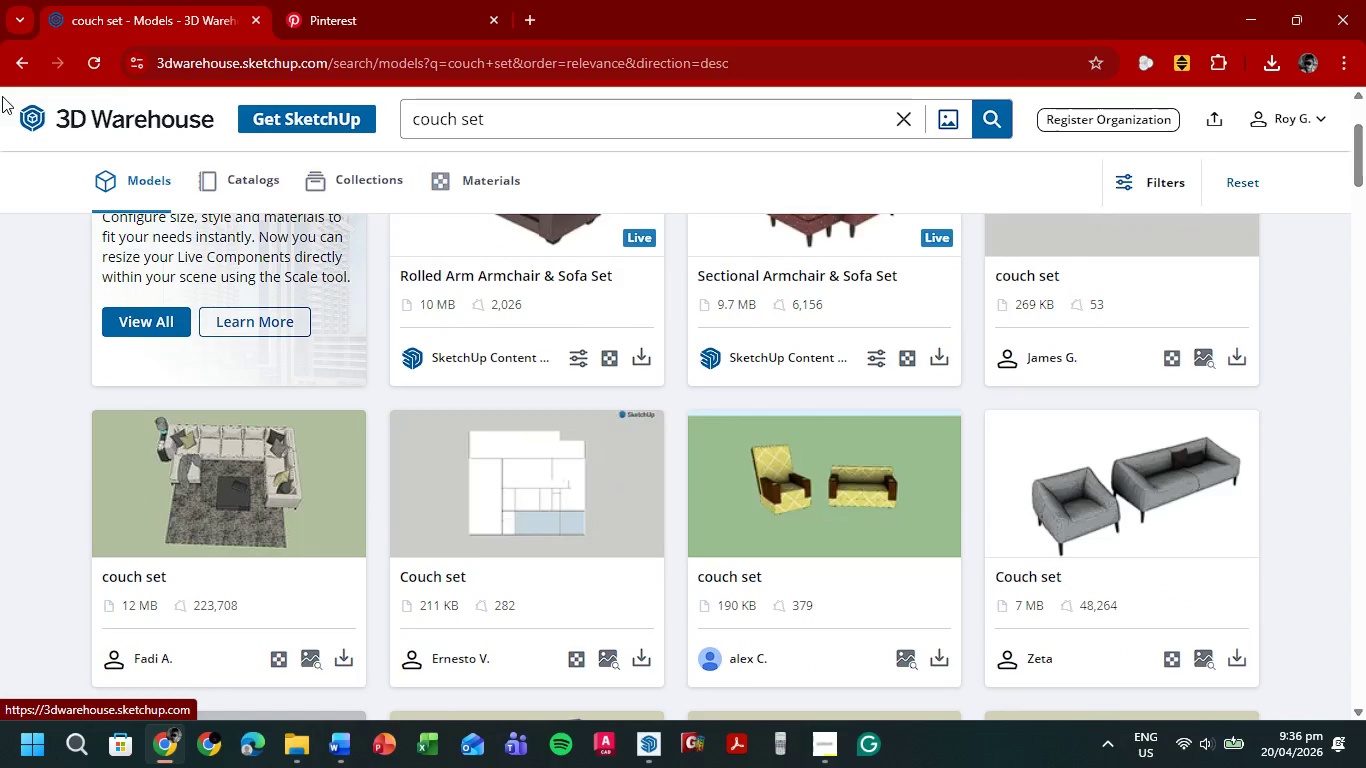 
left_click([24, 61])
 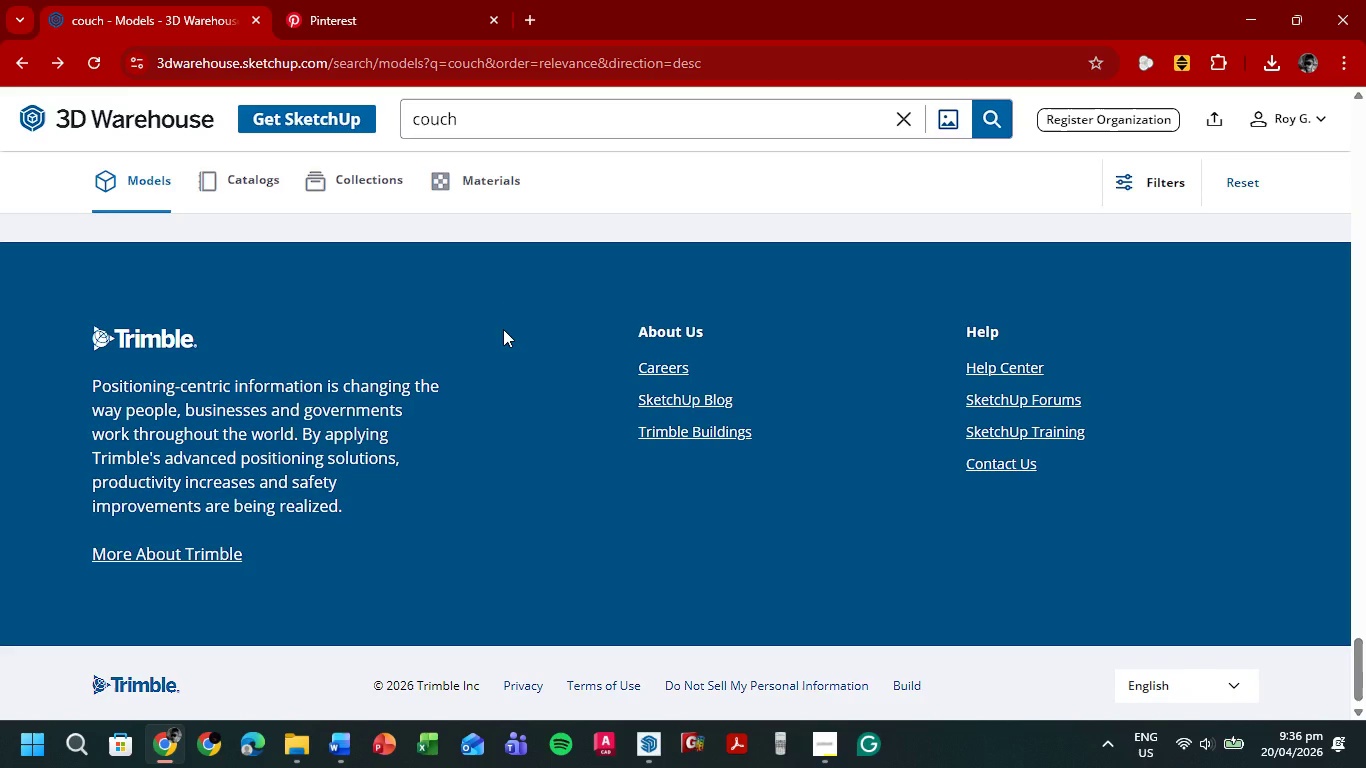 
scroll: coordinate [689, 365], scroll_direction: up, amount: 16.0
 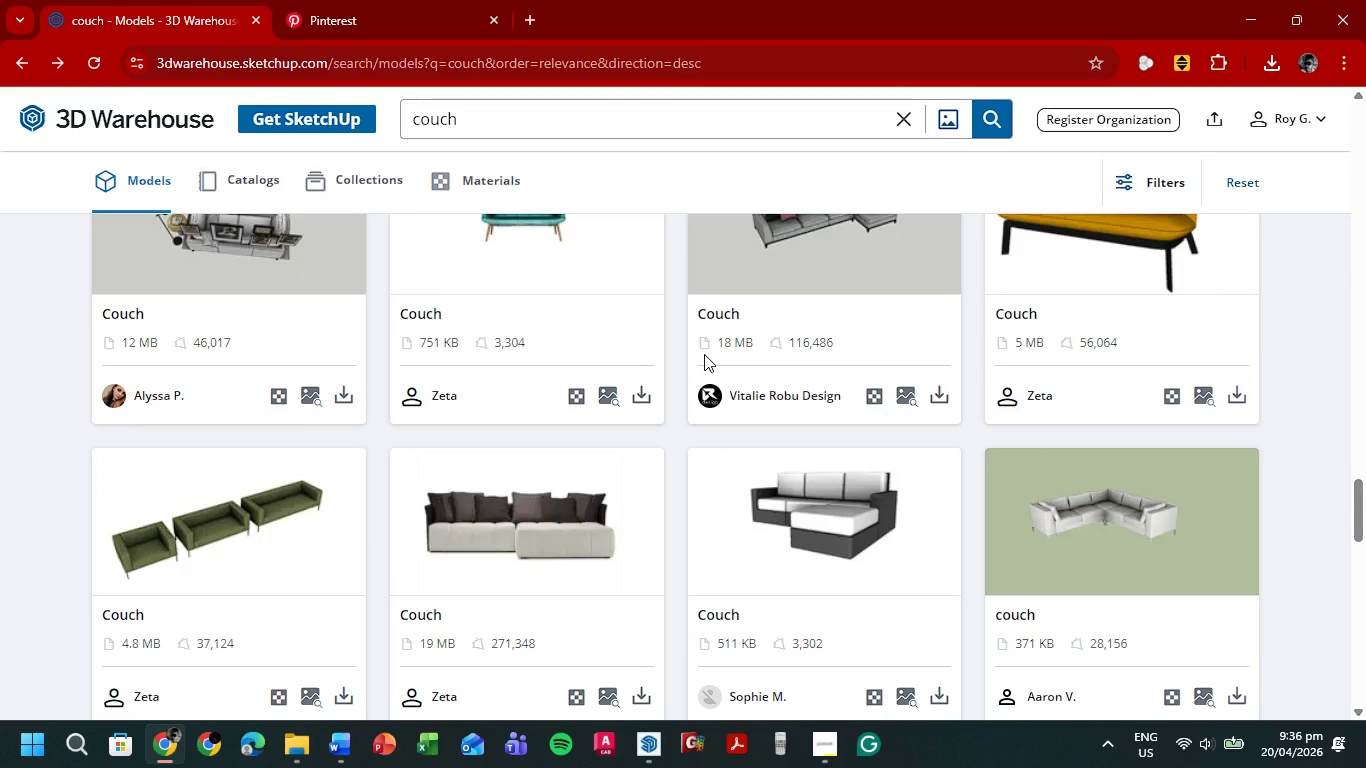 
wait(8.49)
 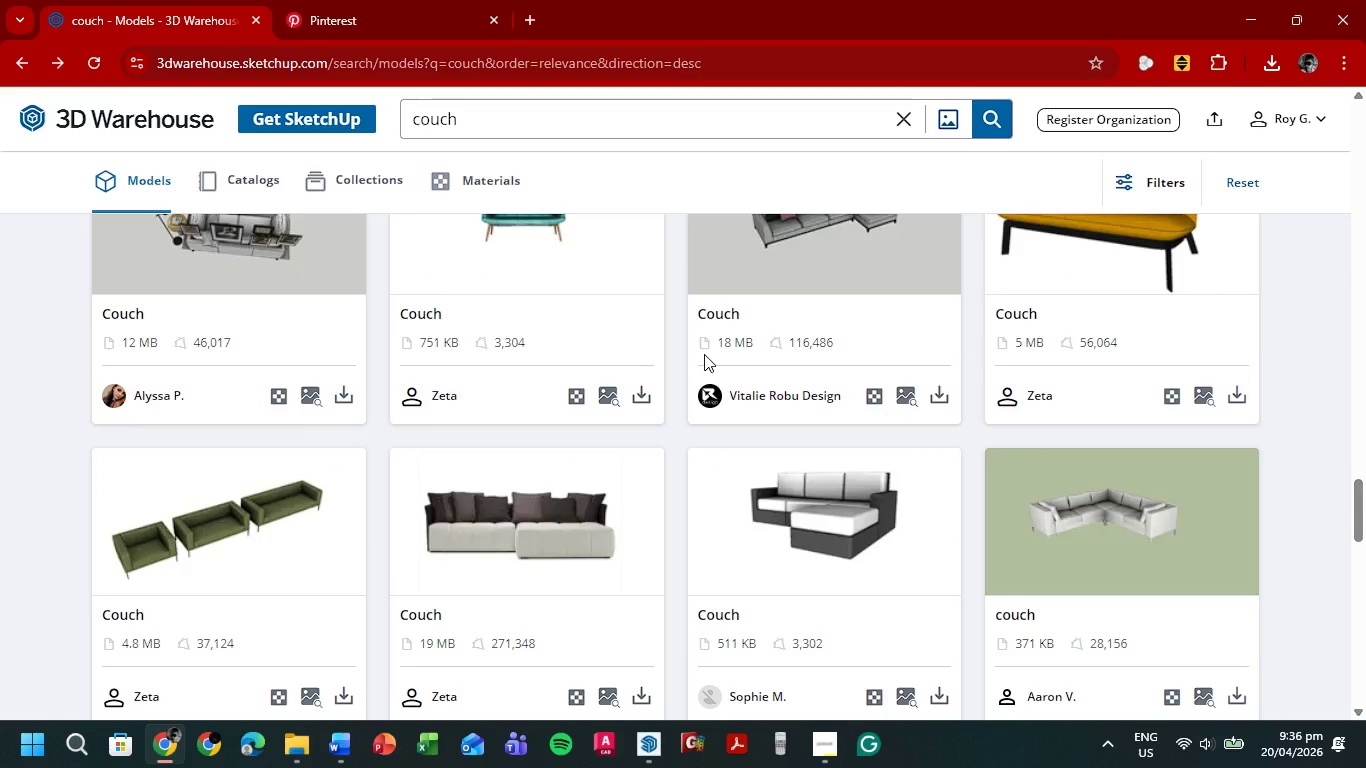 
scroll: coordinate [874, 498], scroll_direction: down, amount: 2.0
 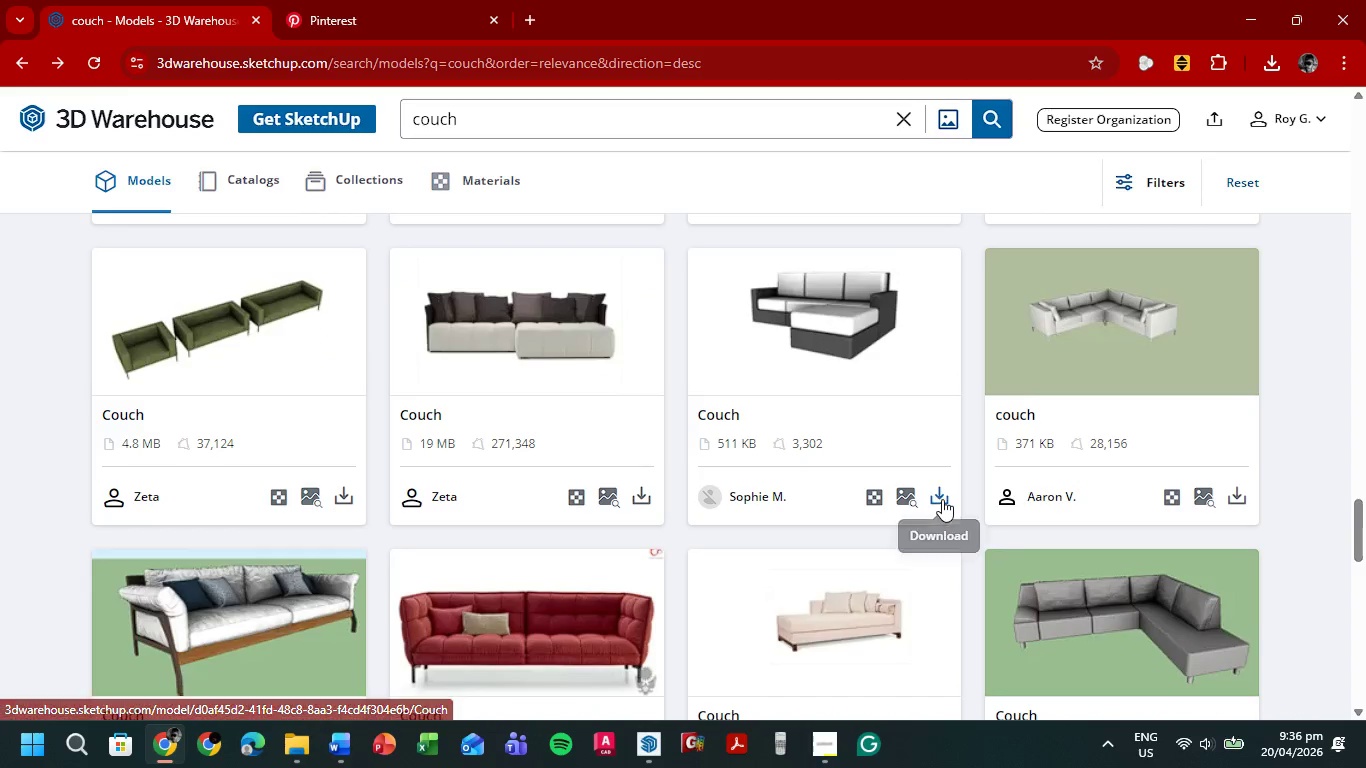 
left_click([939, 497])
 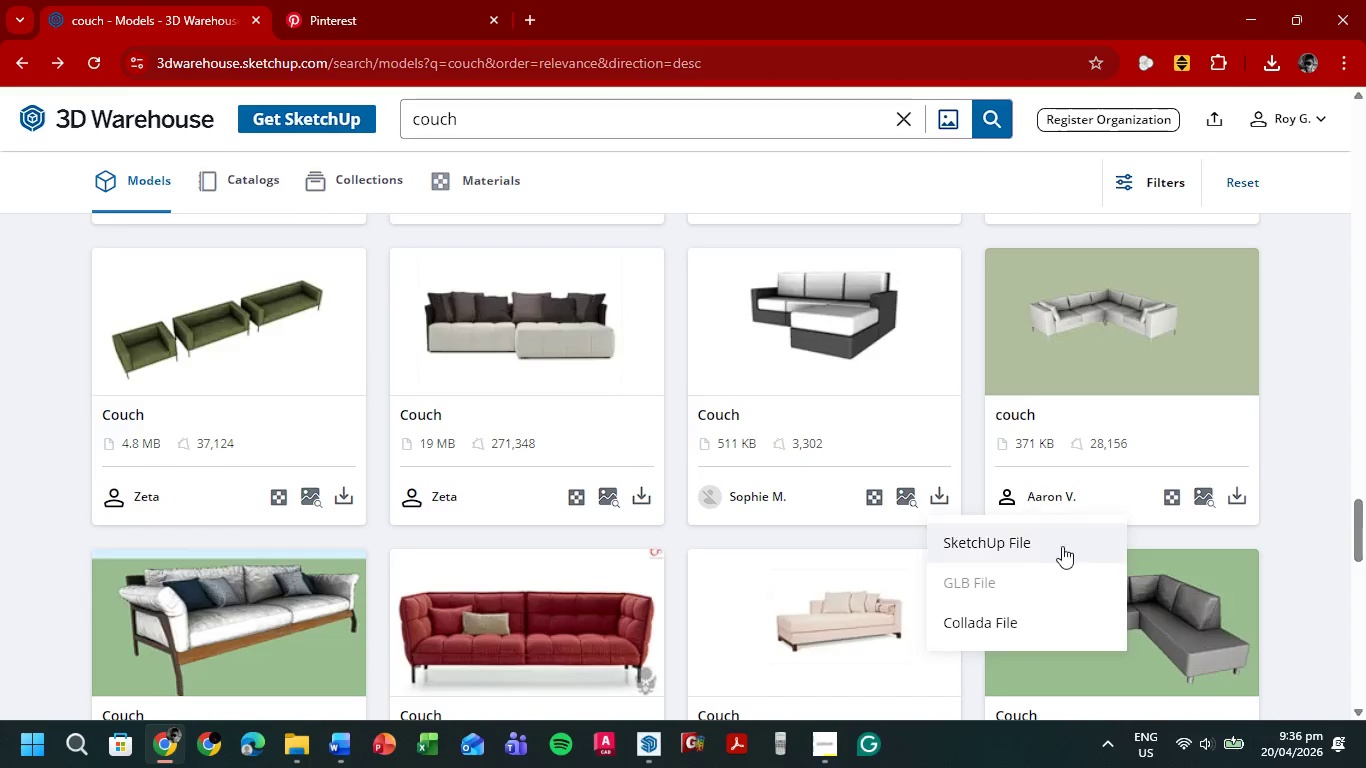 
left_click([1040, 543])
 